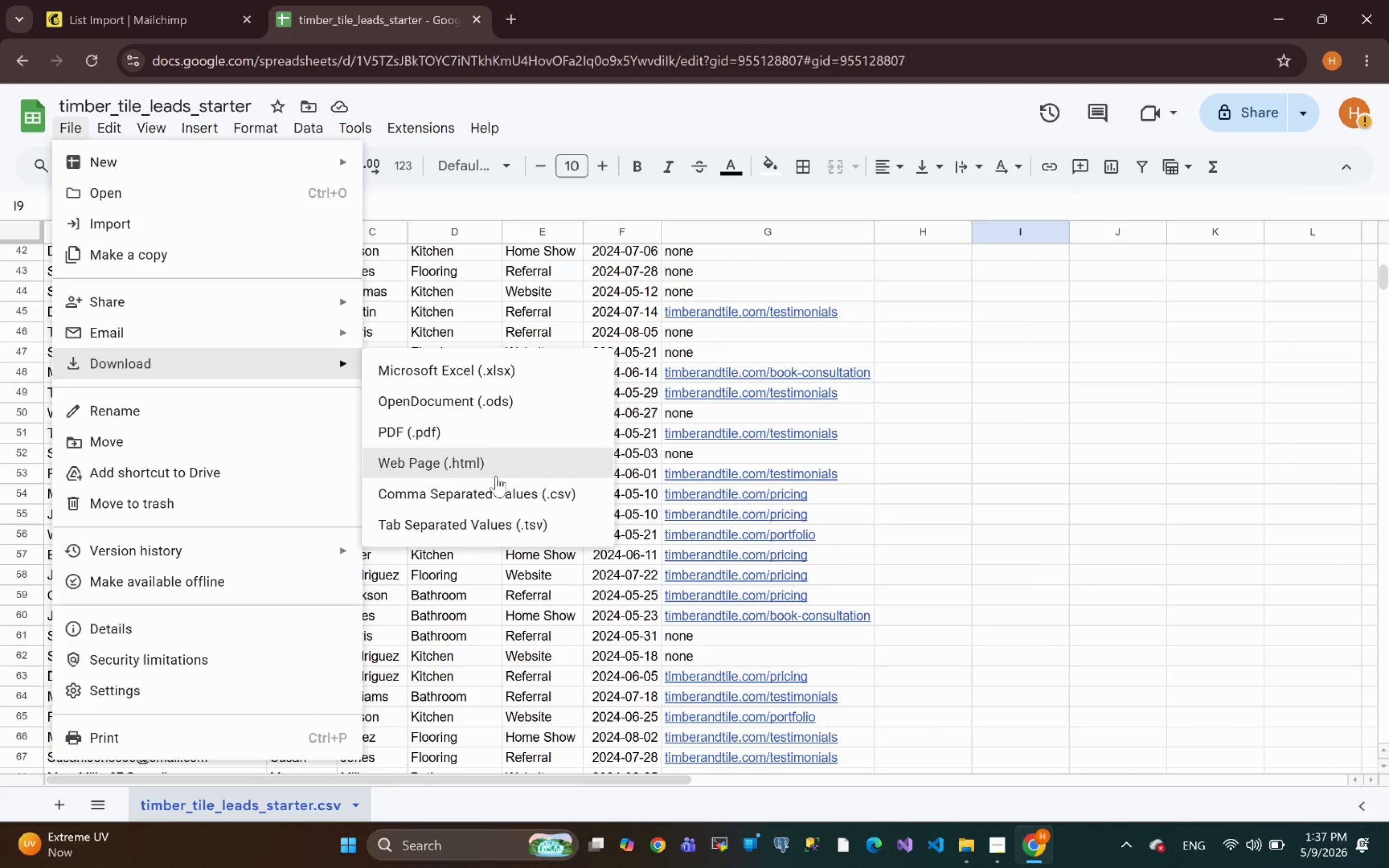 
wait(5.72)
 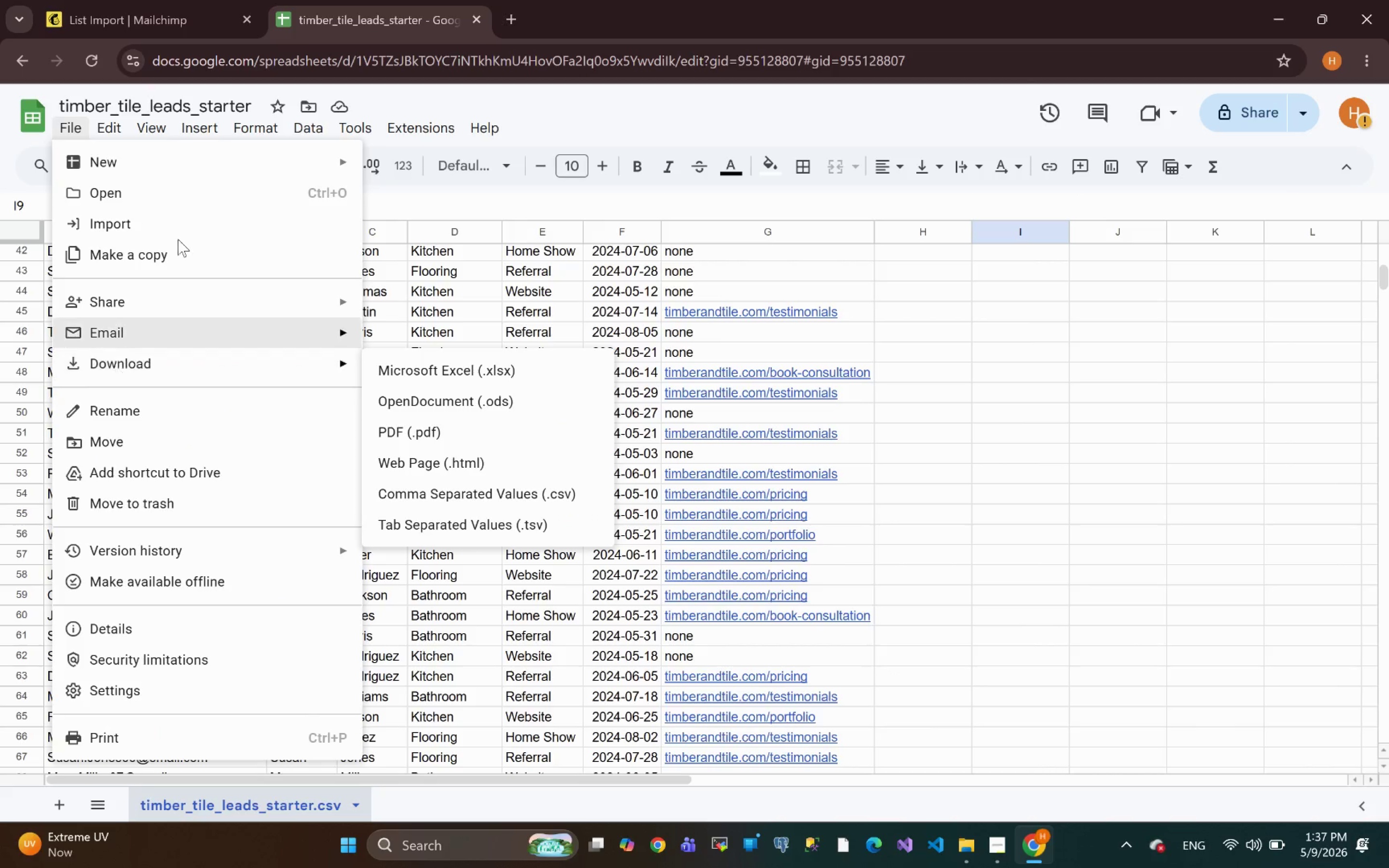 
left_click([520, 495])
 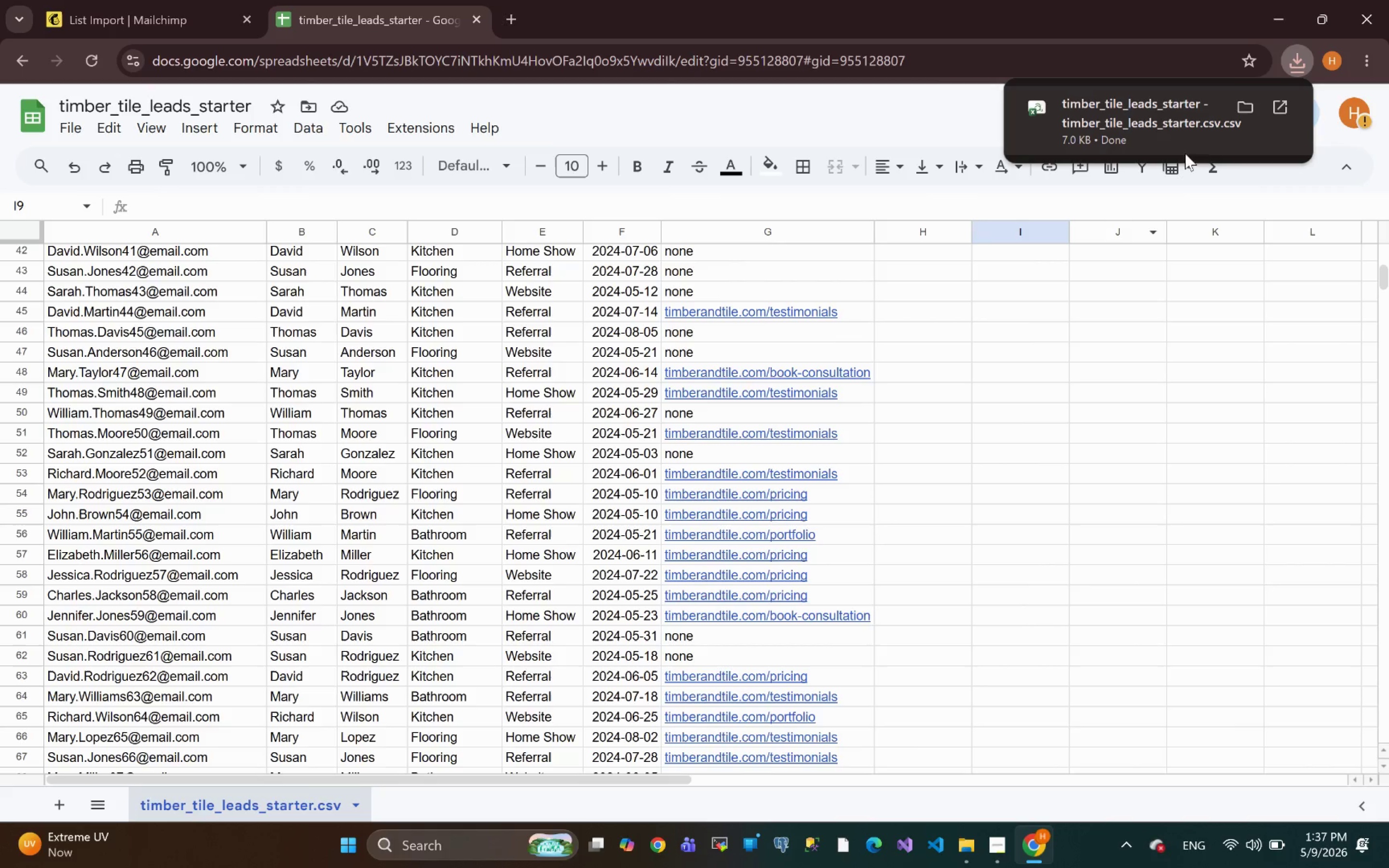 
left_click([1243, 112])
 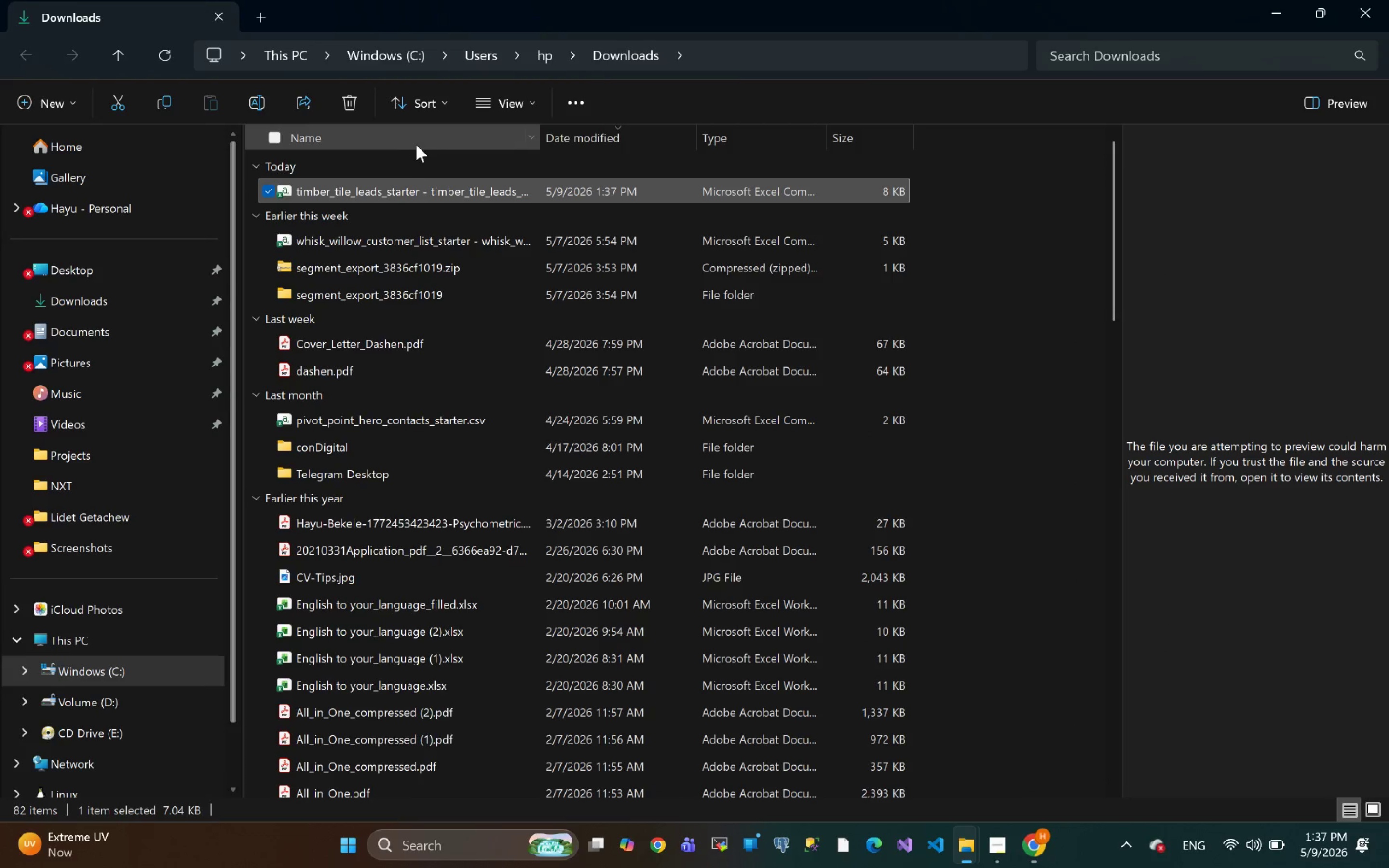 
left_click_drag(start_coordinate=[350, 188], to_coordinate=[55, 459])
 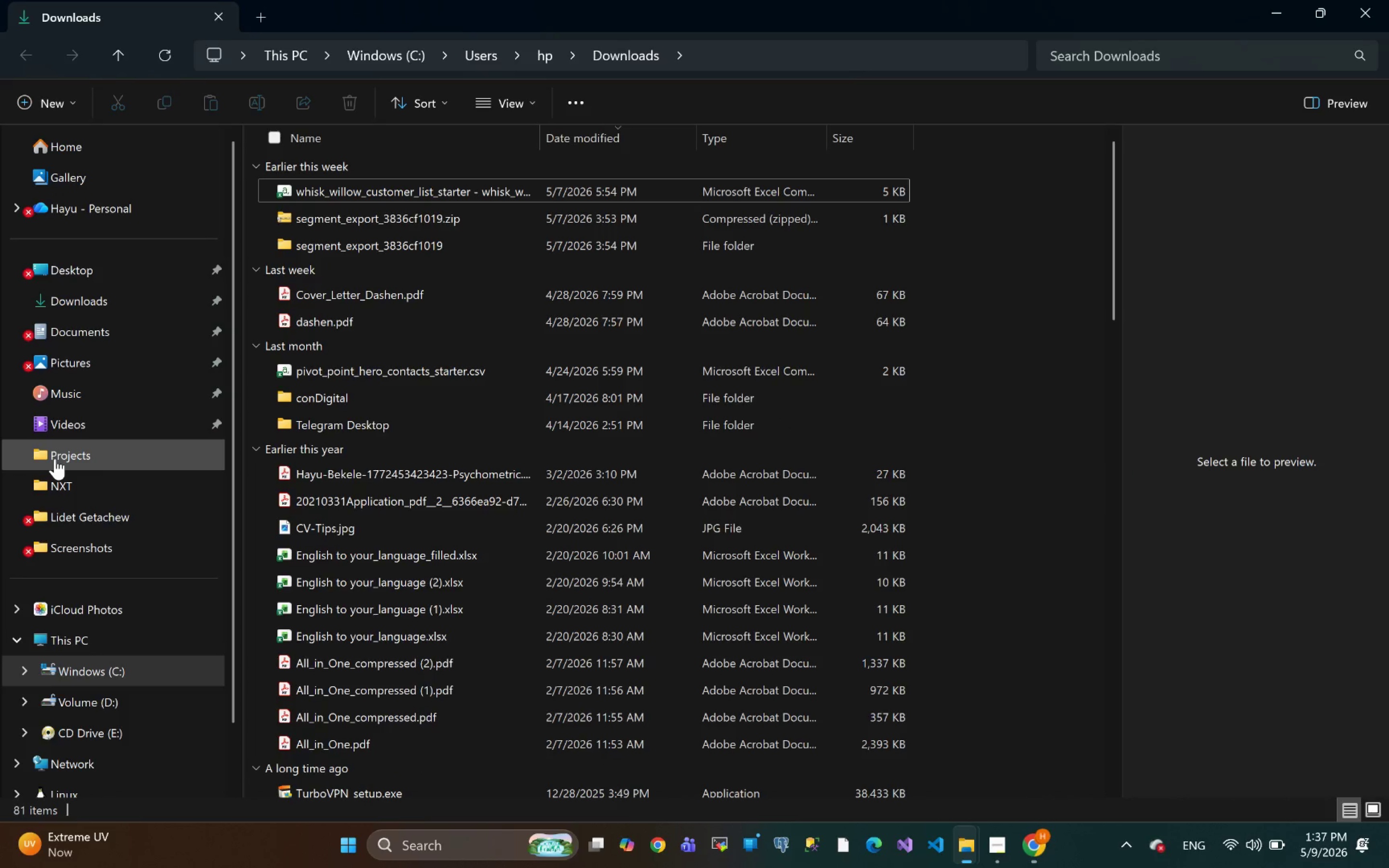 
double_click([55, 459])
 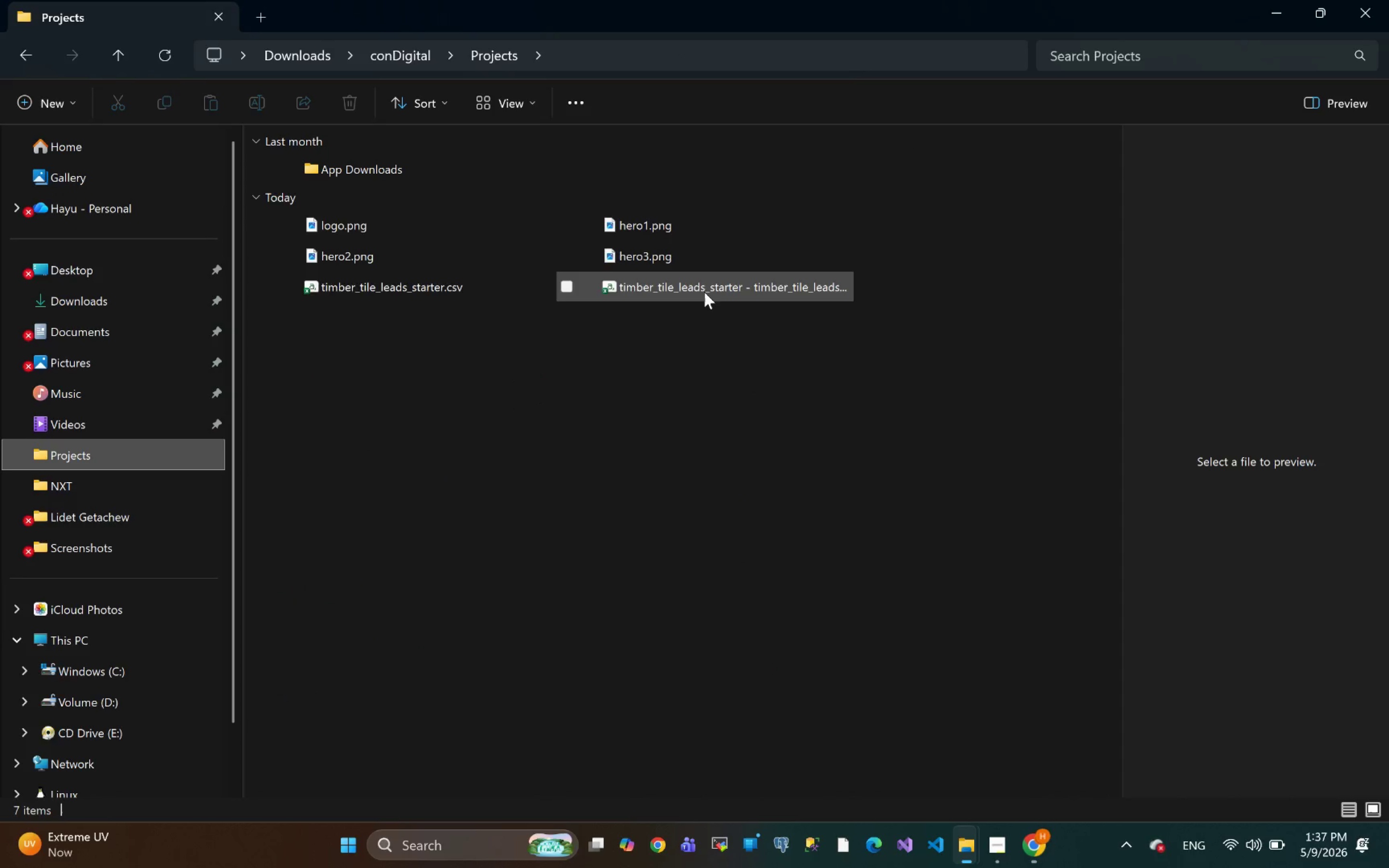 
left_click([438, 286])
 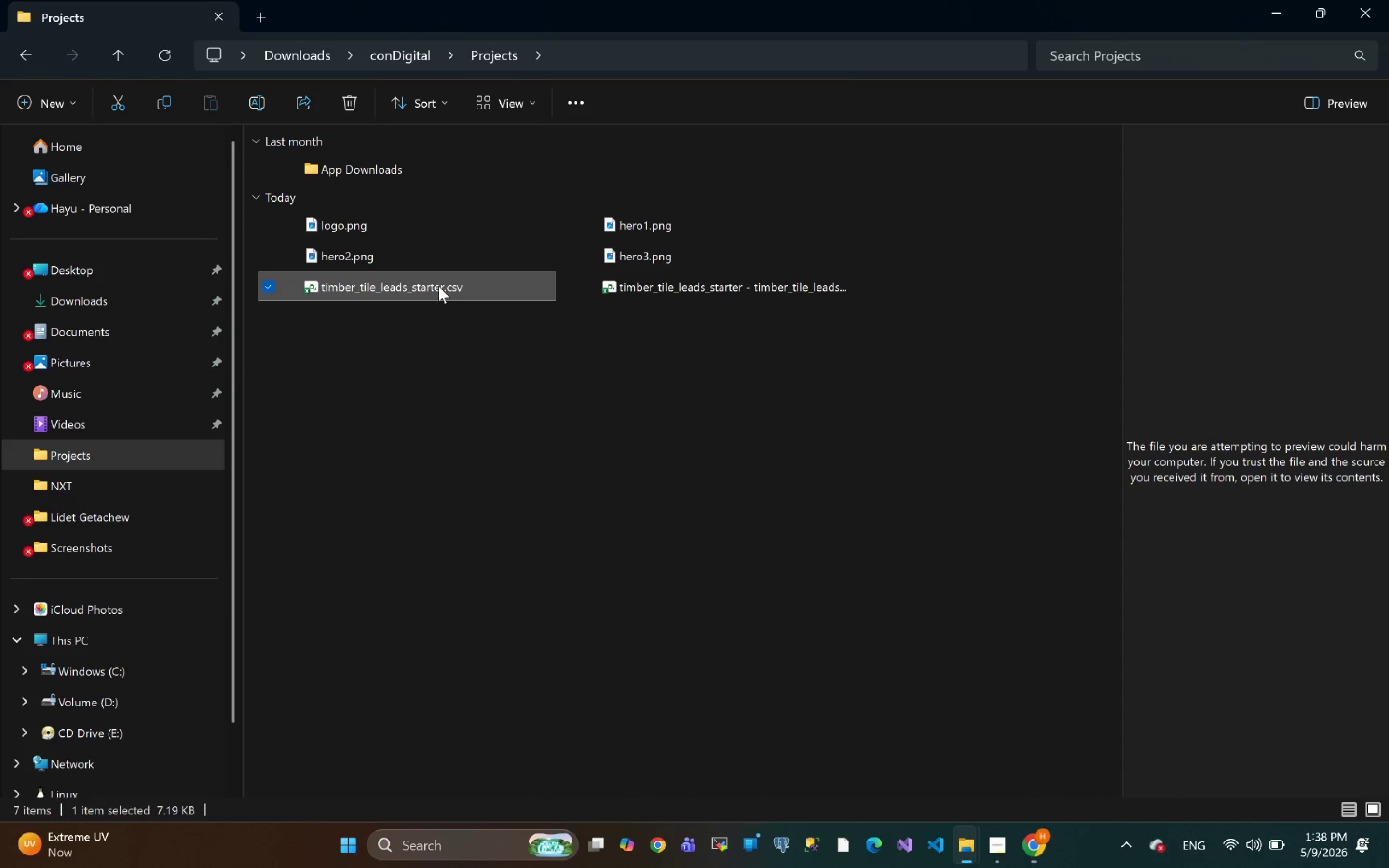 
key(Shift+Delete)
 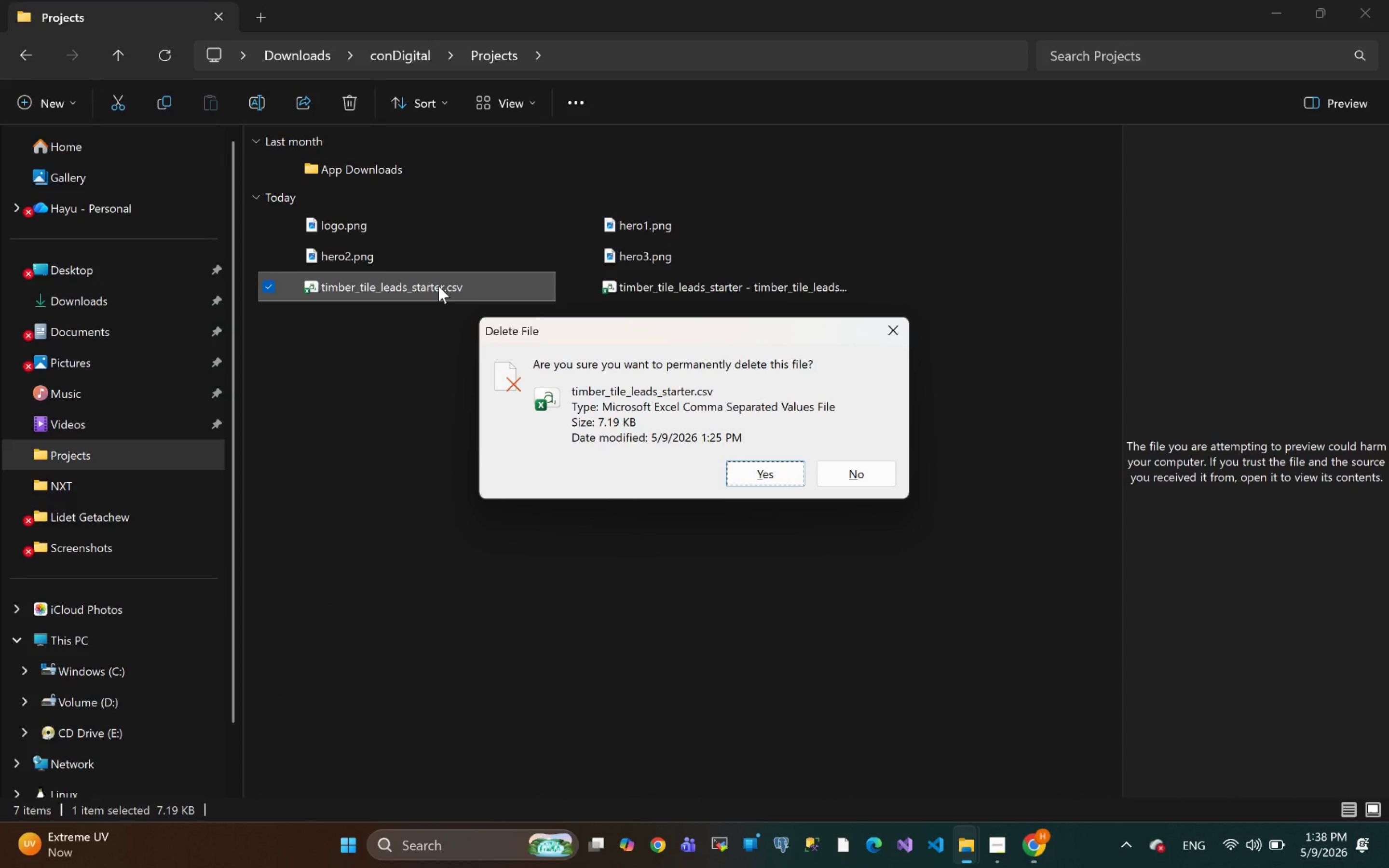 
key(Enter)
 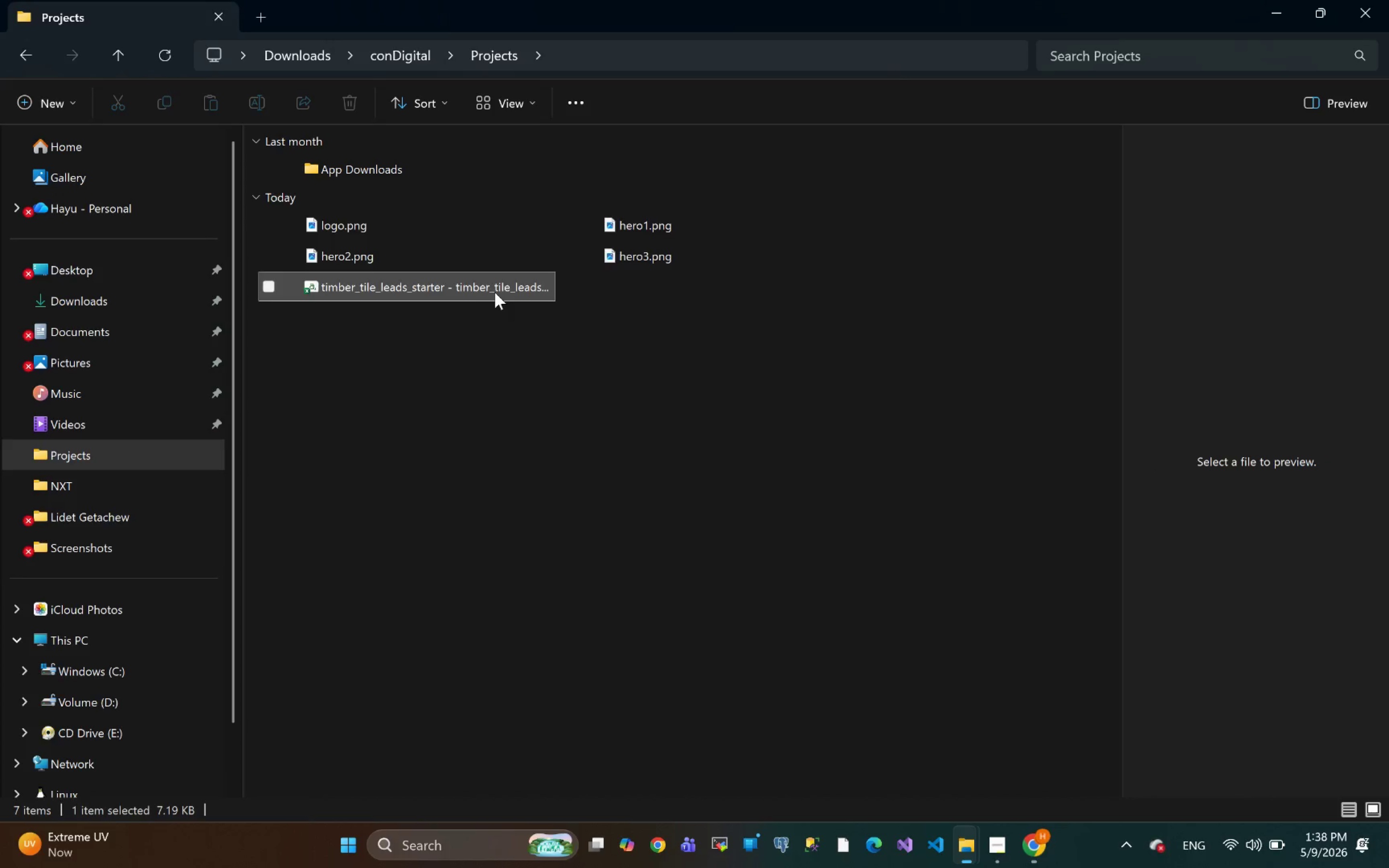 
left_click([475, 288])
 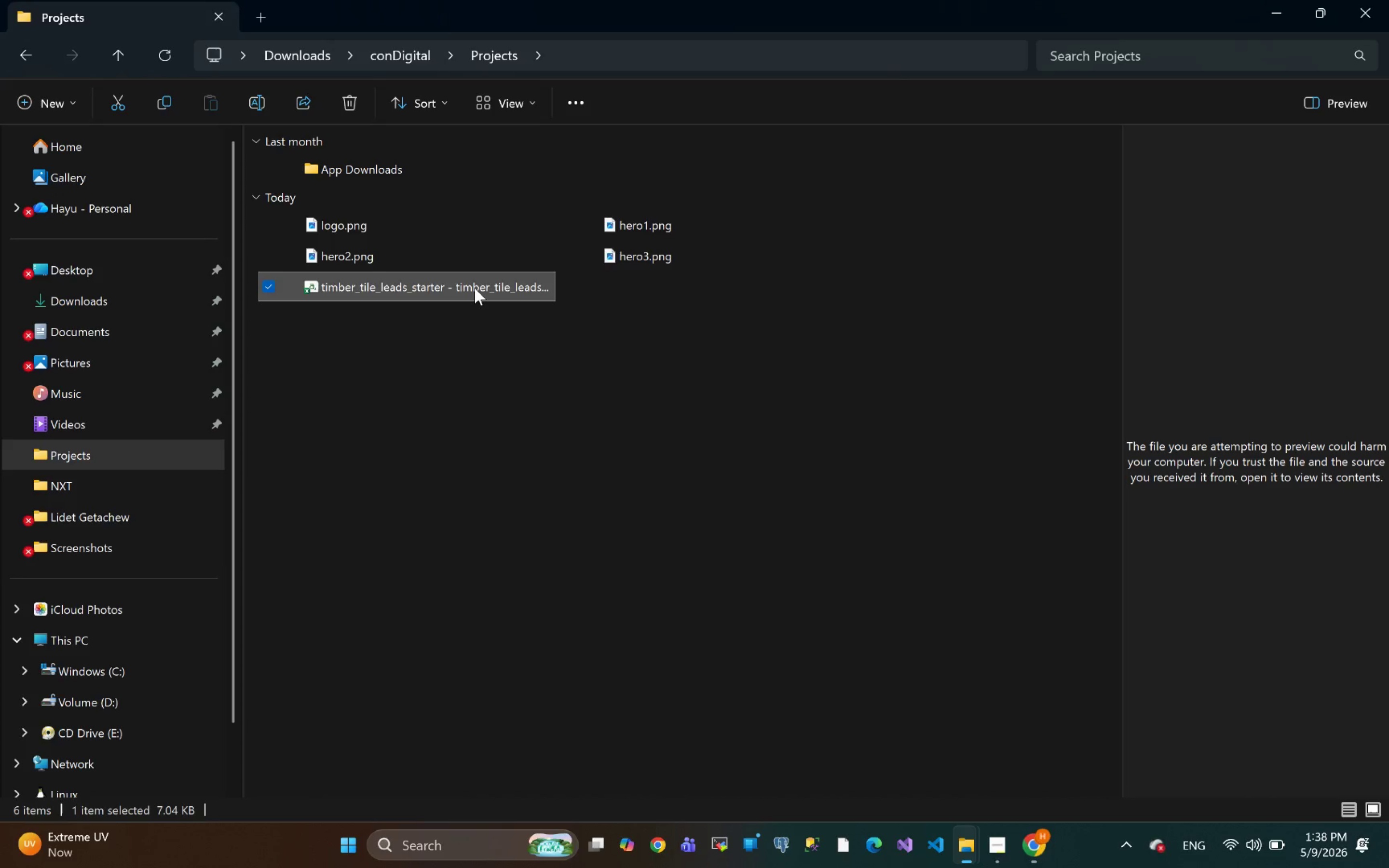 
left_click([475, 288])
 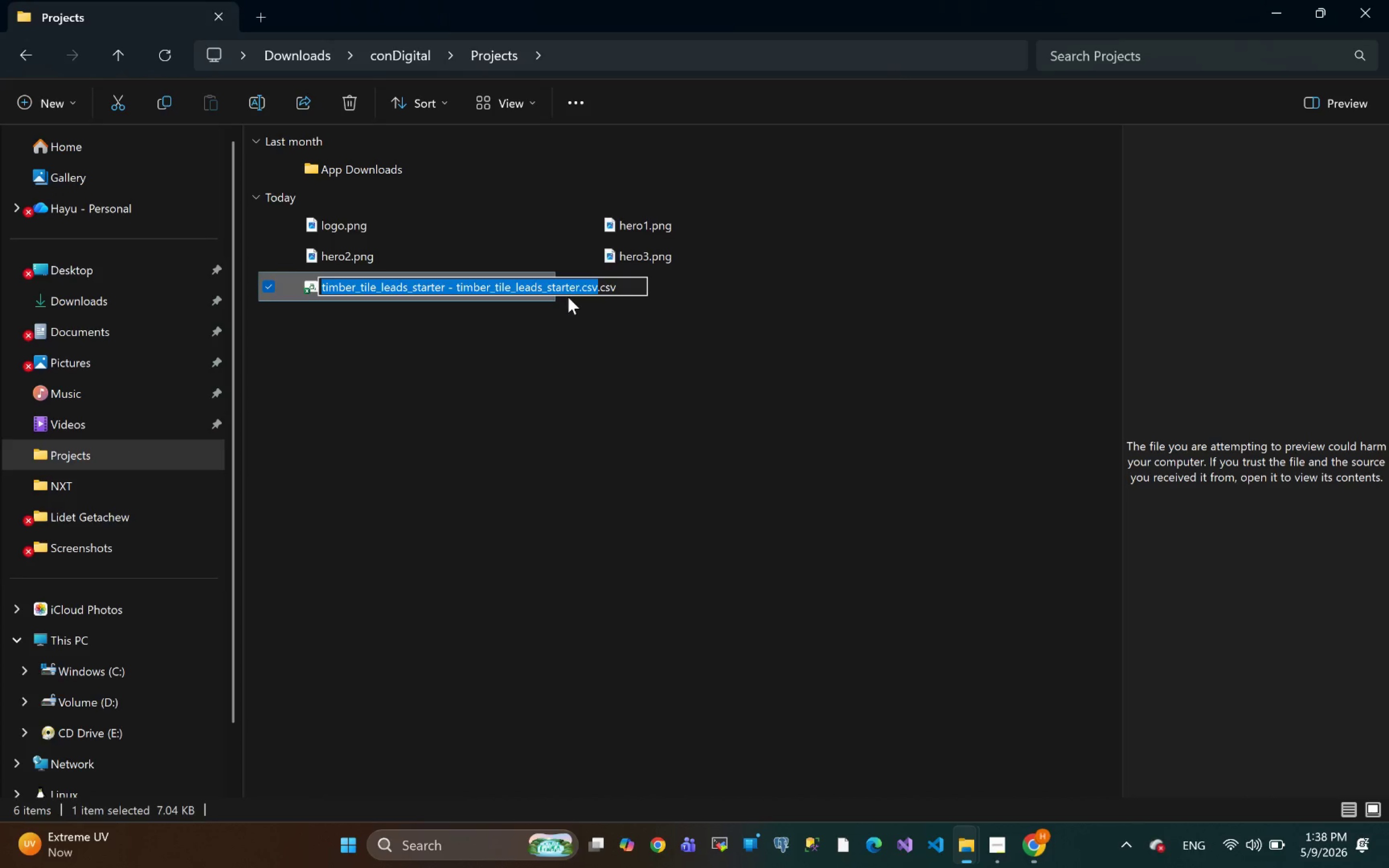 
left_click([562, 285])
 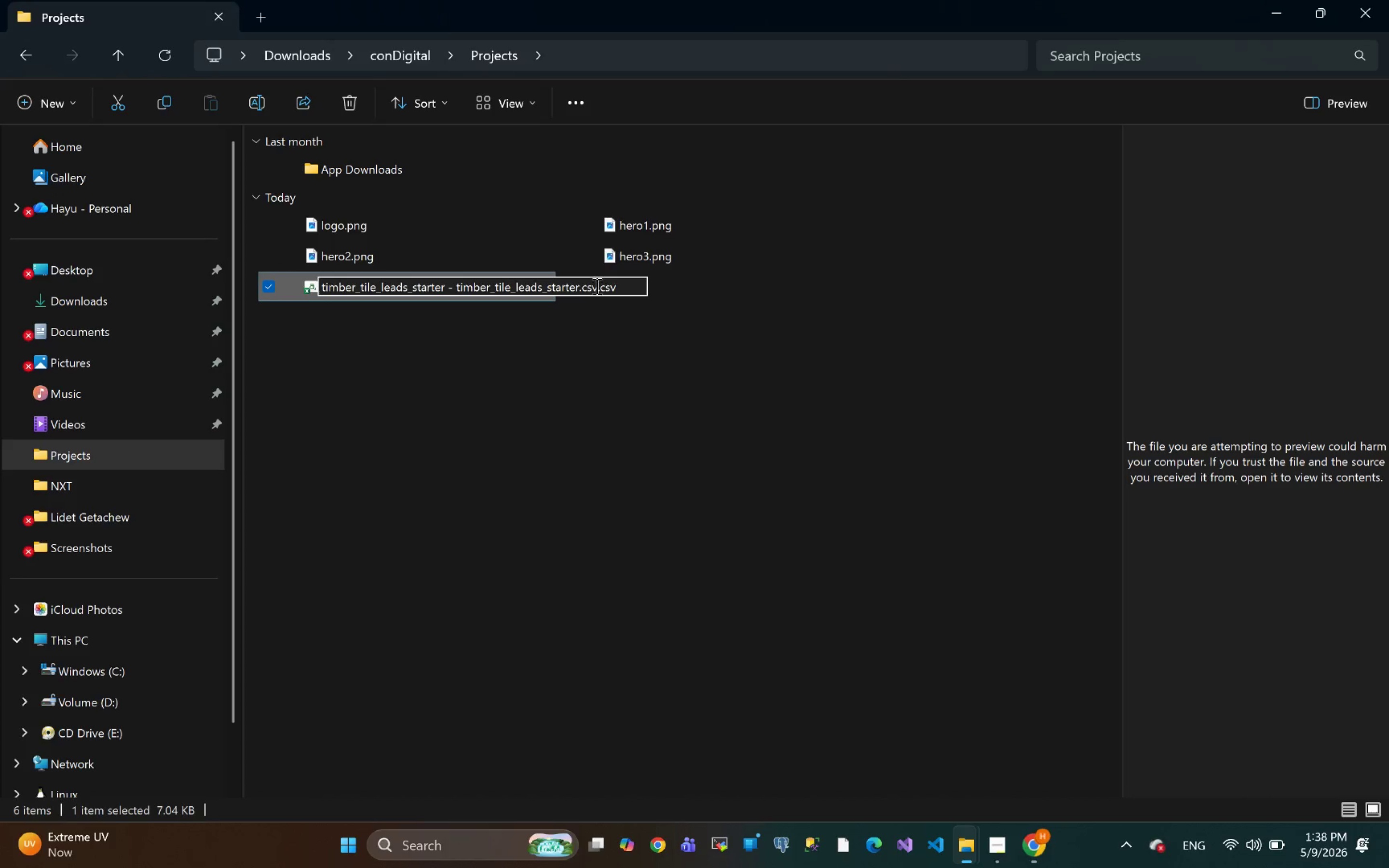 
left_click_drag(start_coordinate=[596, 285], to_coordinate=[446, 281])
 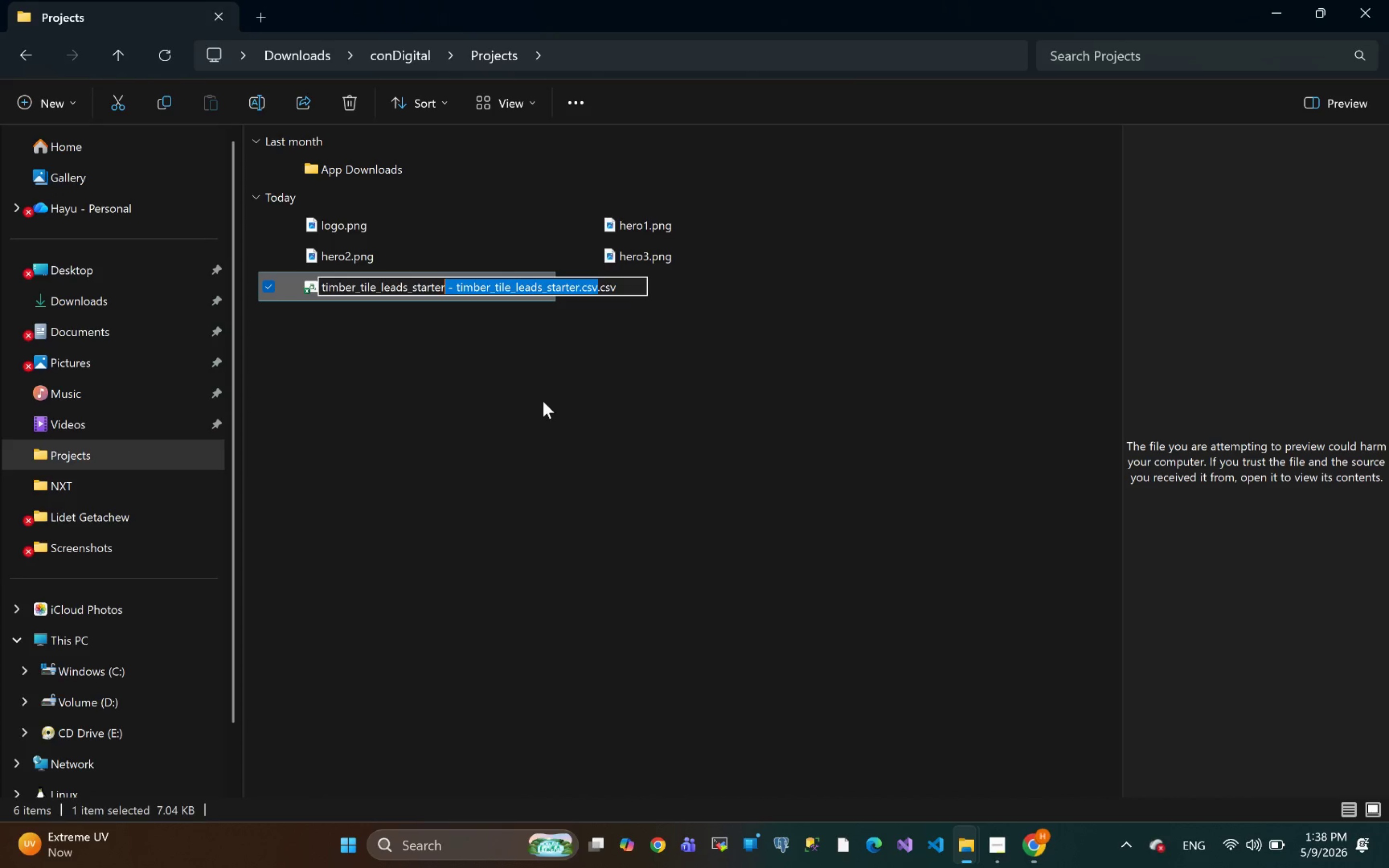 
key(Backspace)
 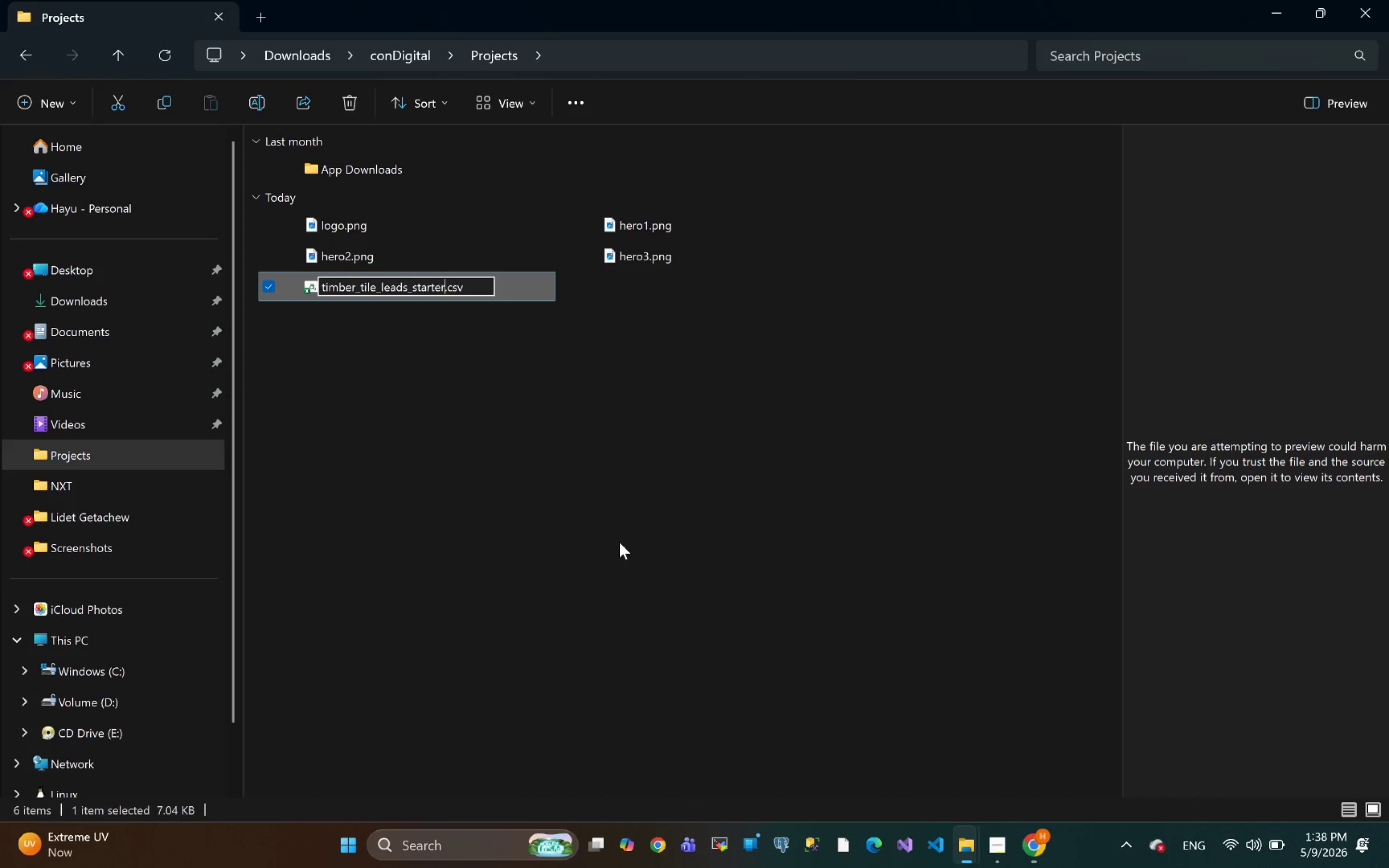 
left_click([617, 498])
 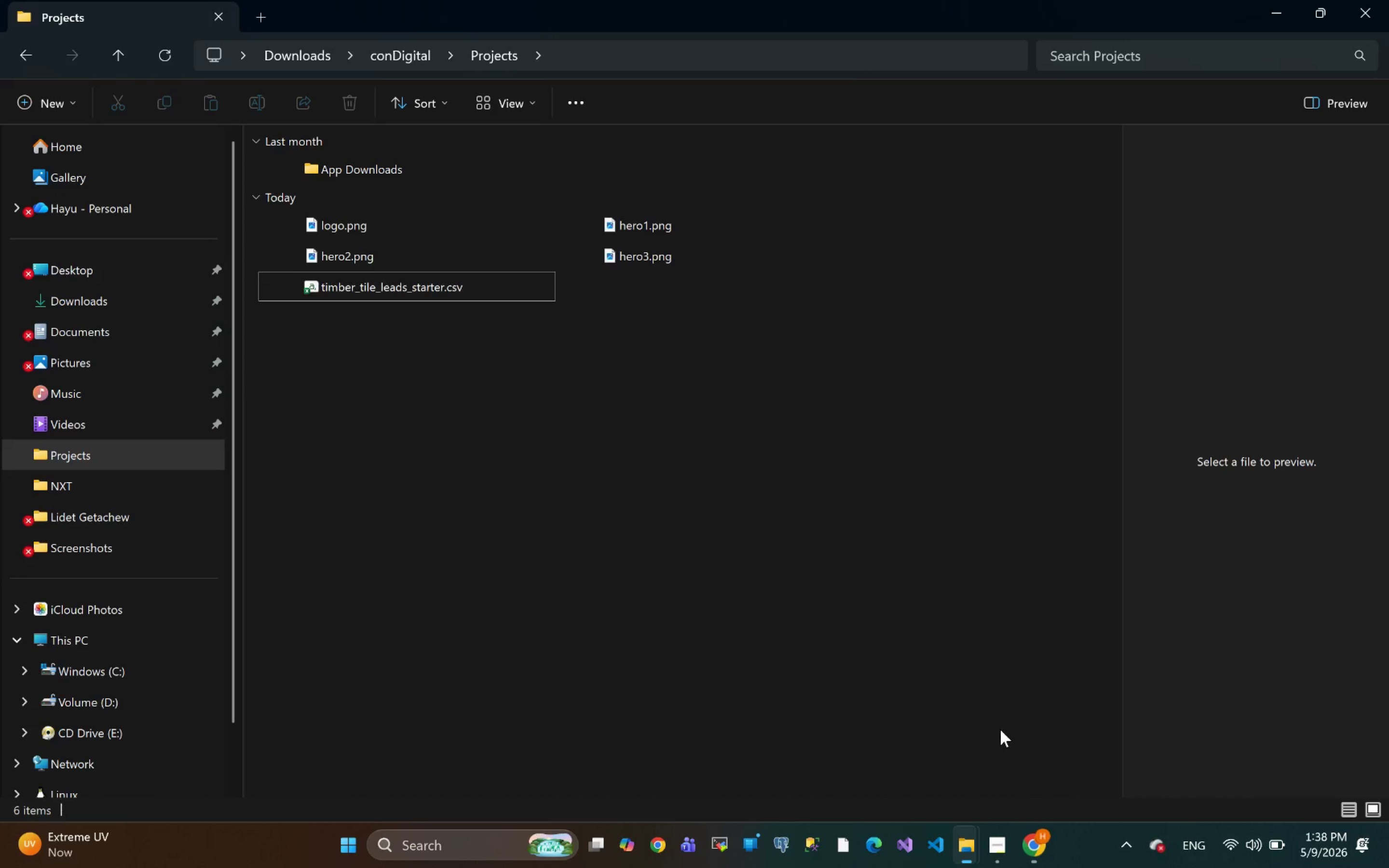 
left_click([1043, 854])
 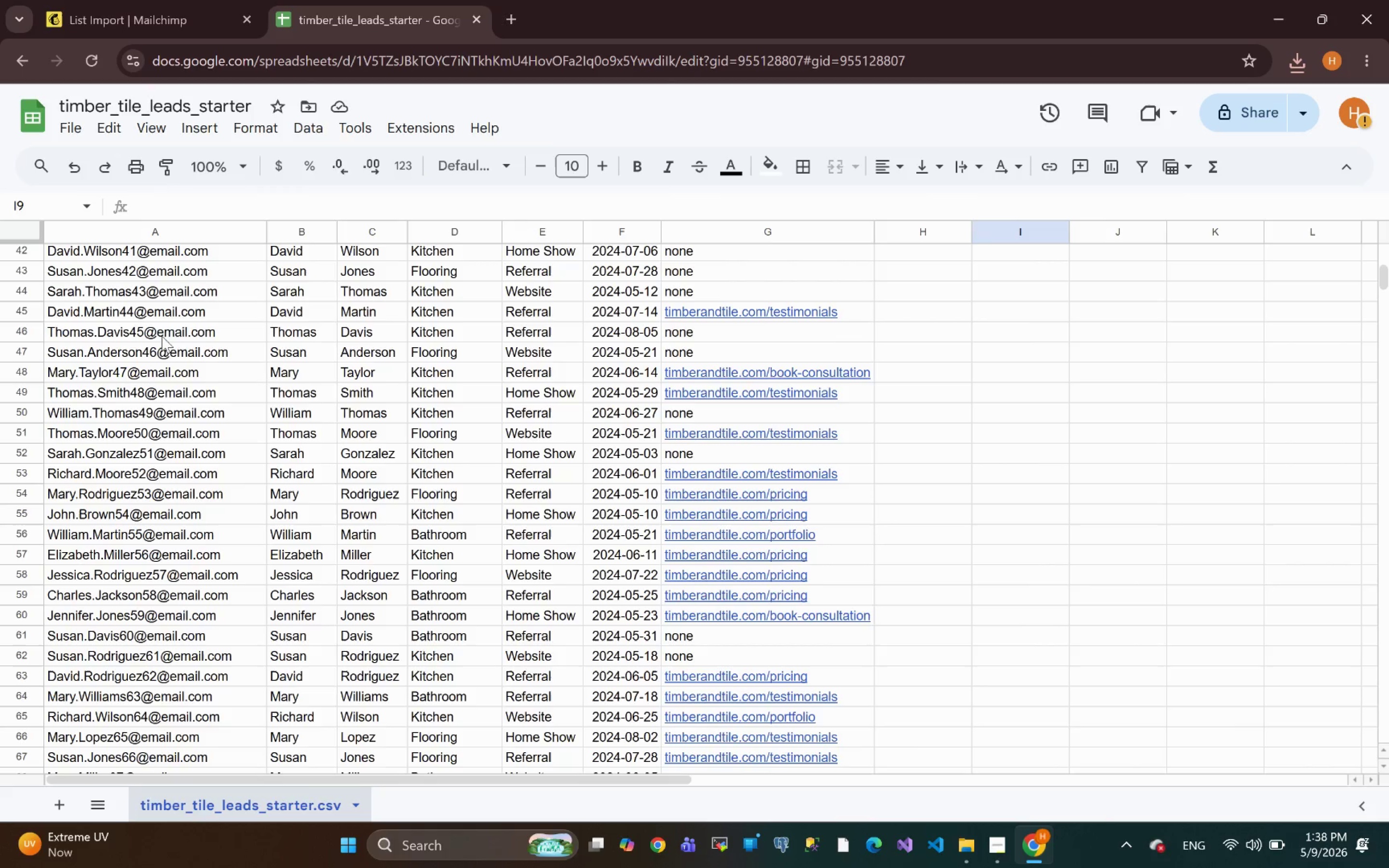 
left_click([134, 13])
 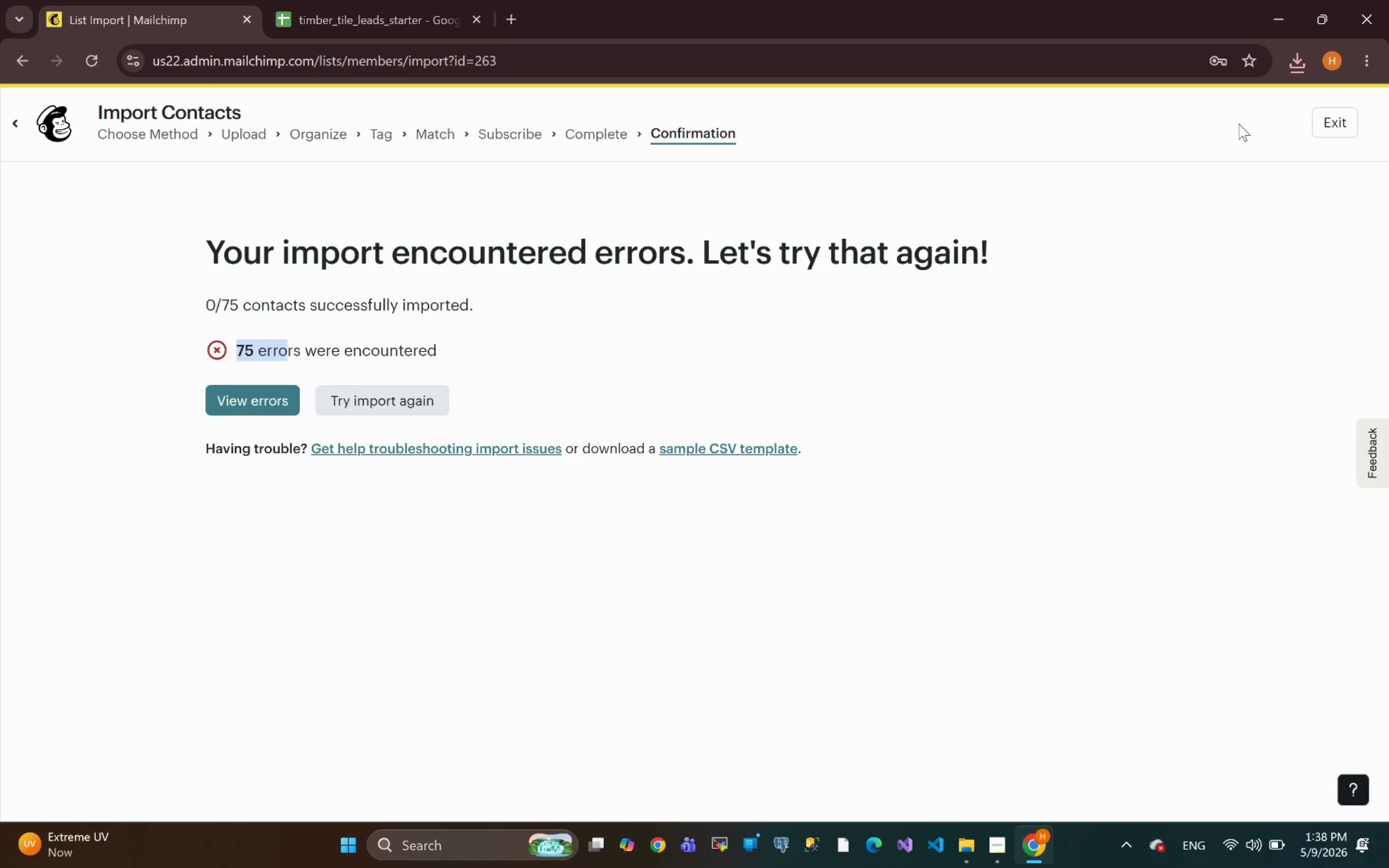 
left_click([1336, 127])
 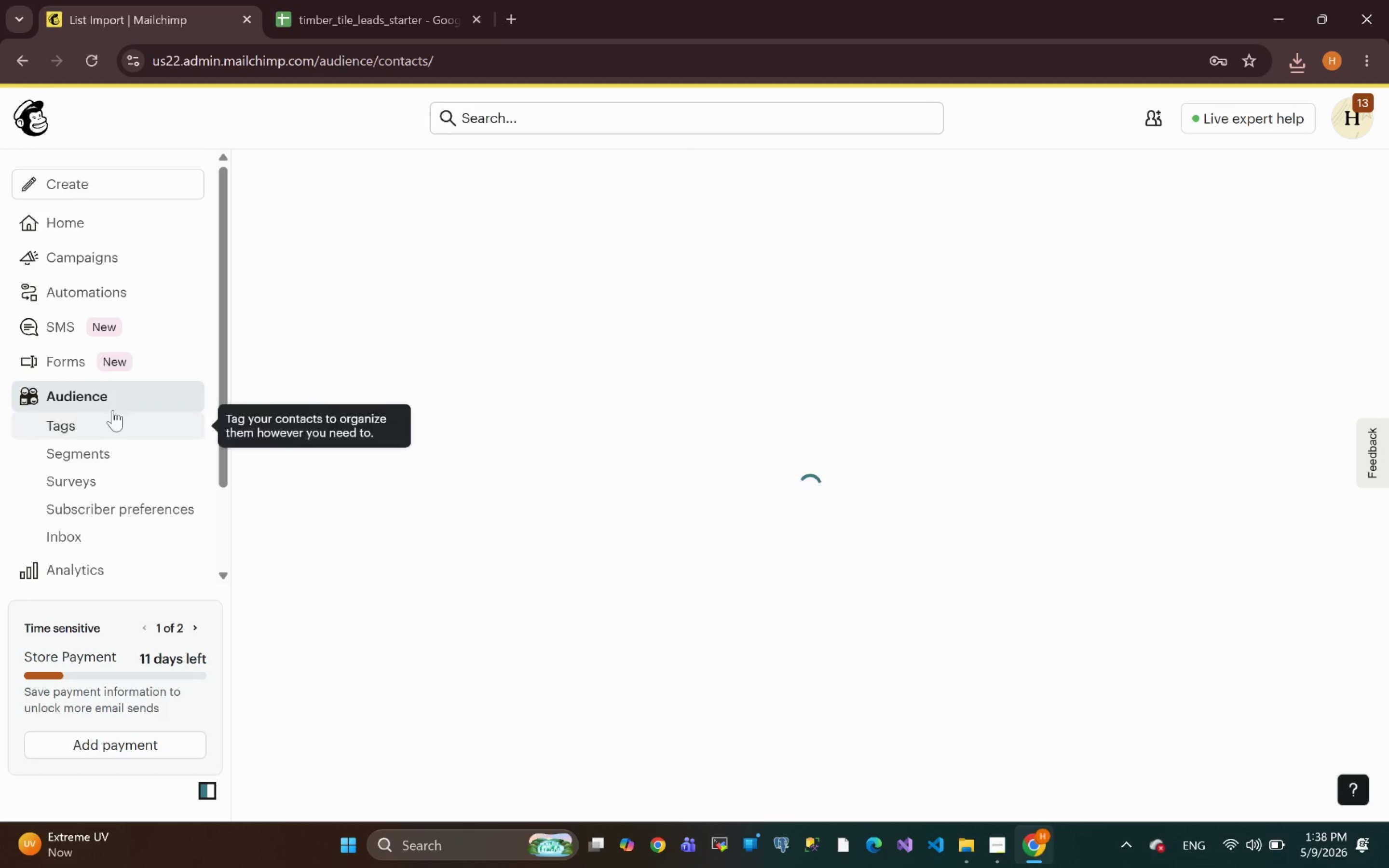 
left_click([77, 393])
 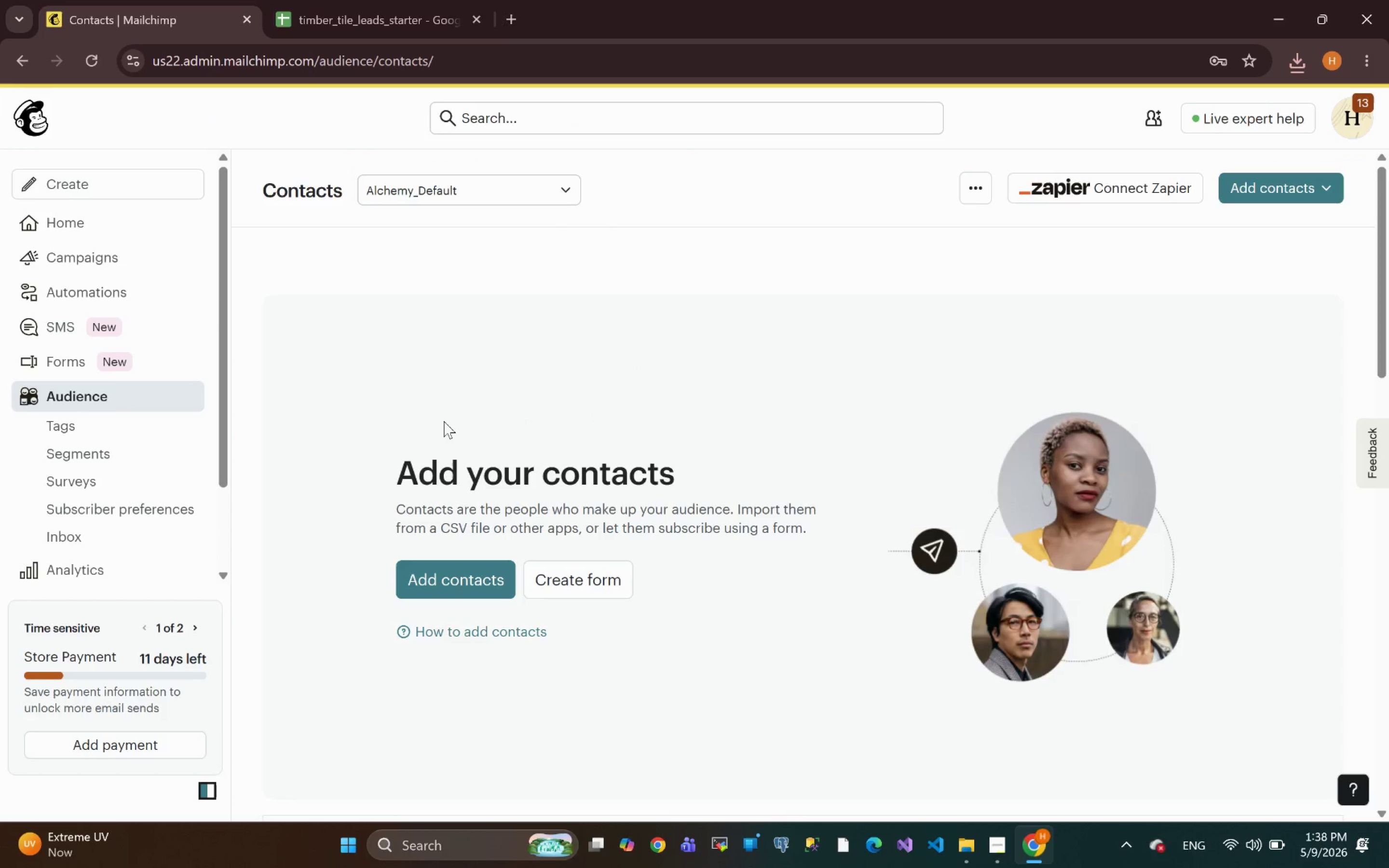 
wait(6.42)
 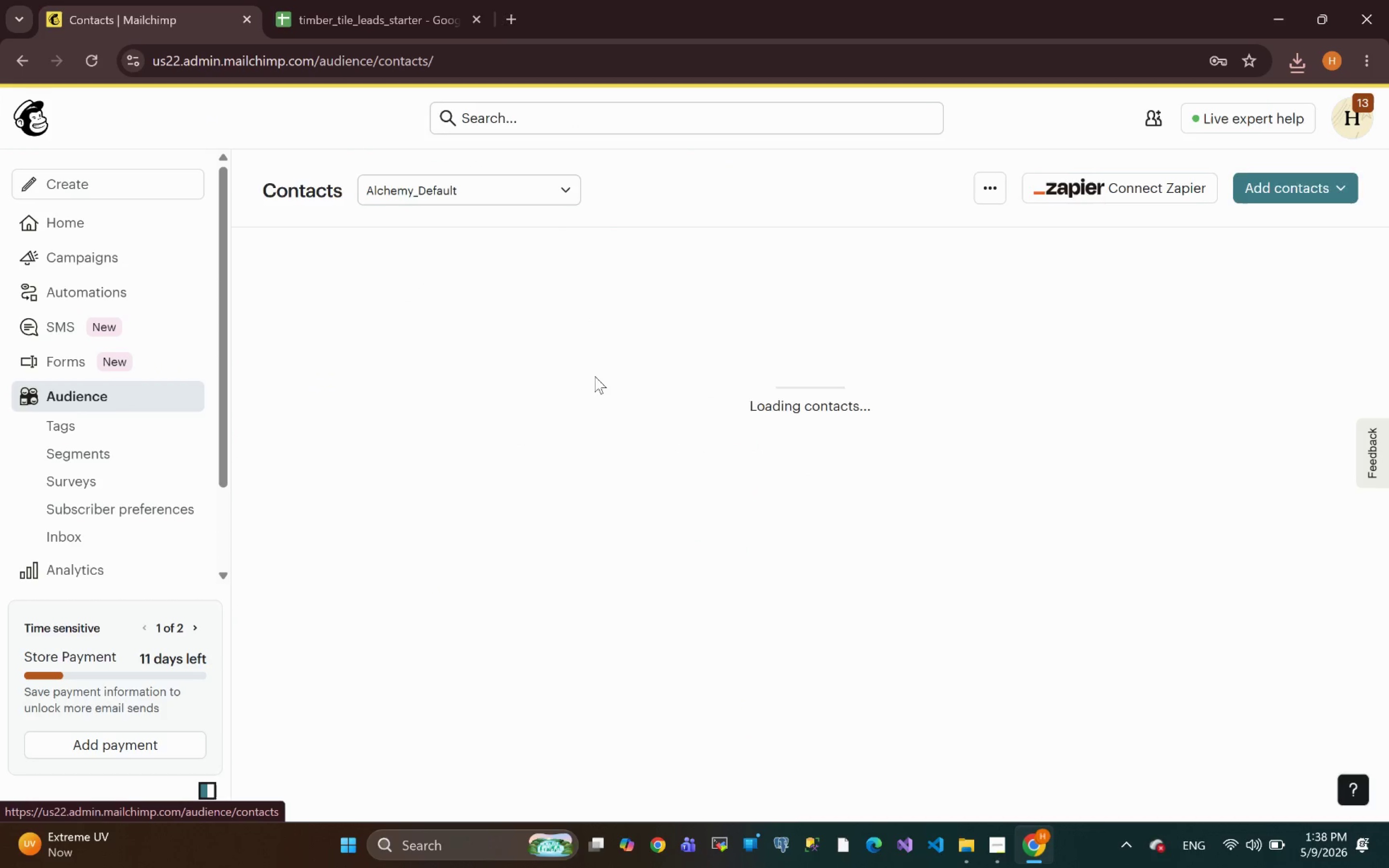 
left_click([465, 580])
 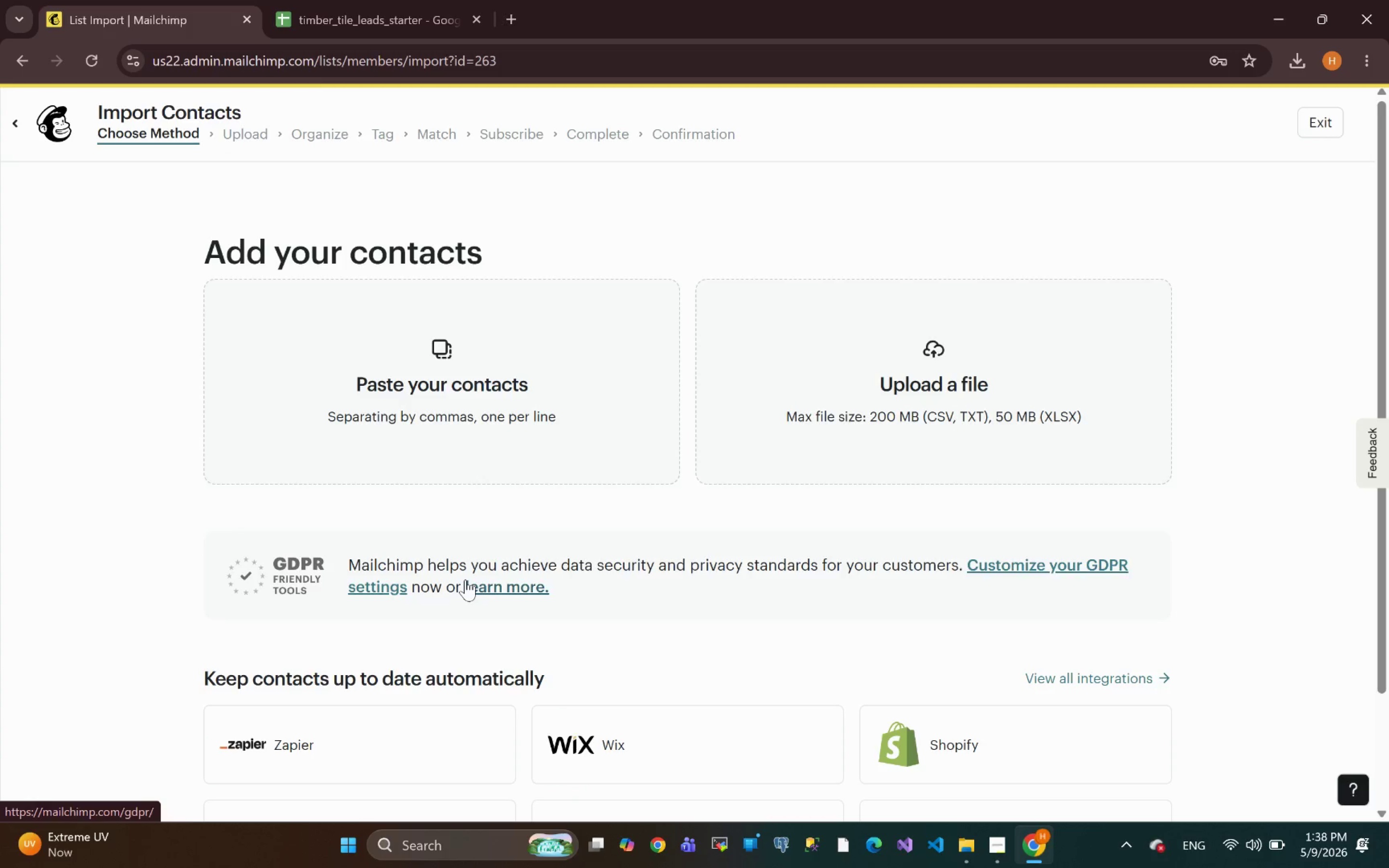 
wait(7.84)
 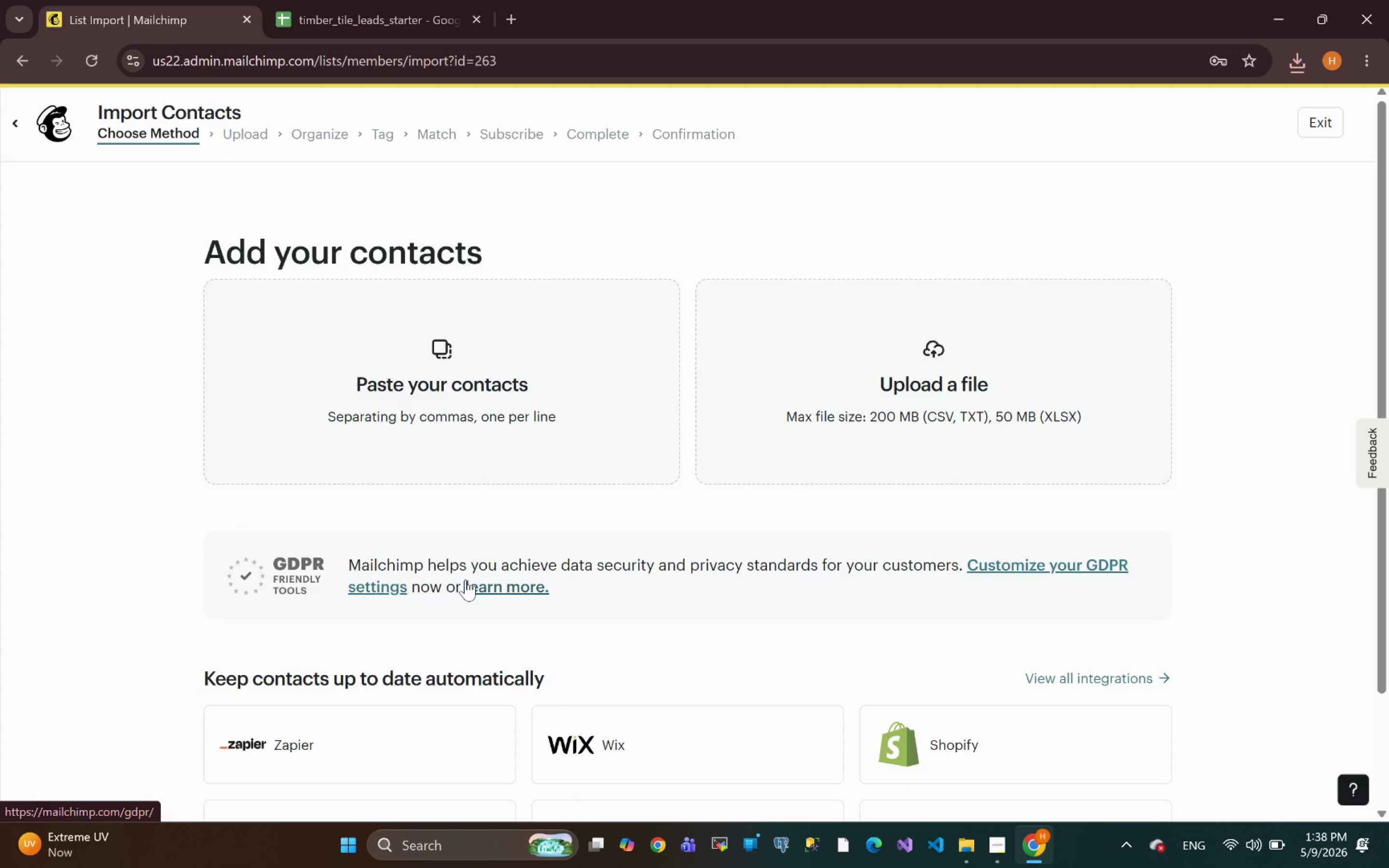 
left_click([789, 414])
 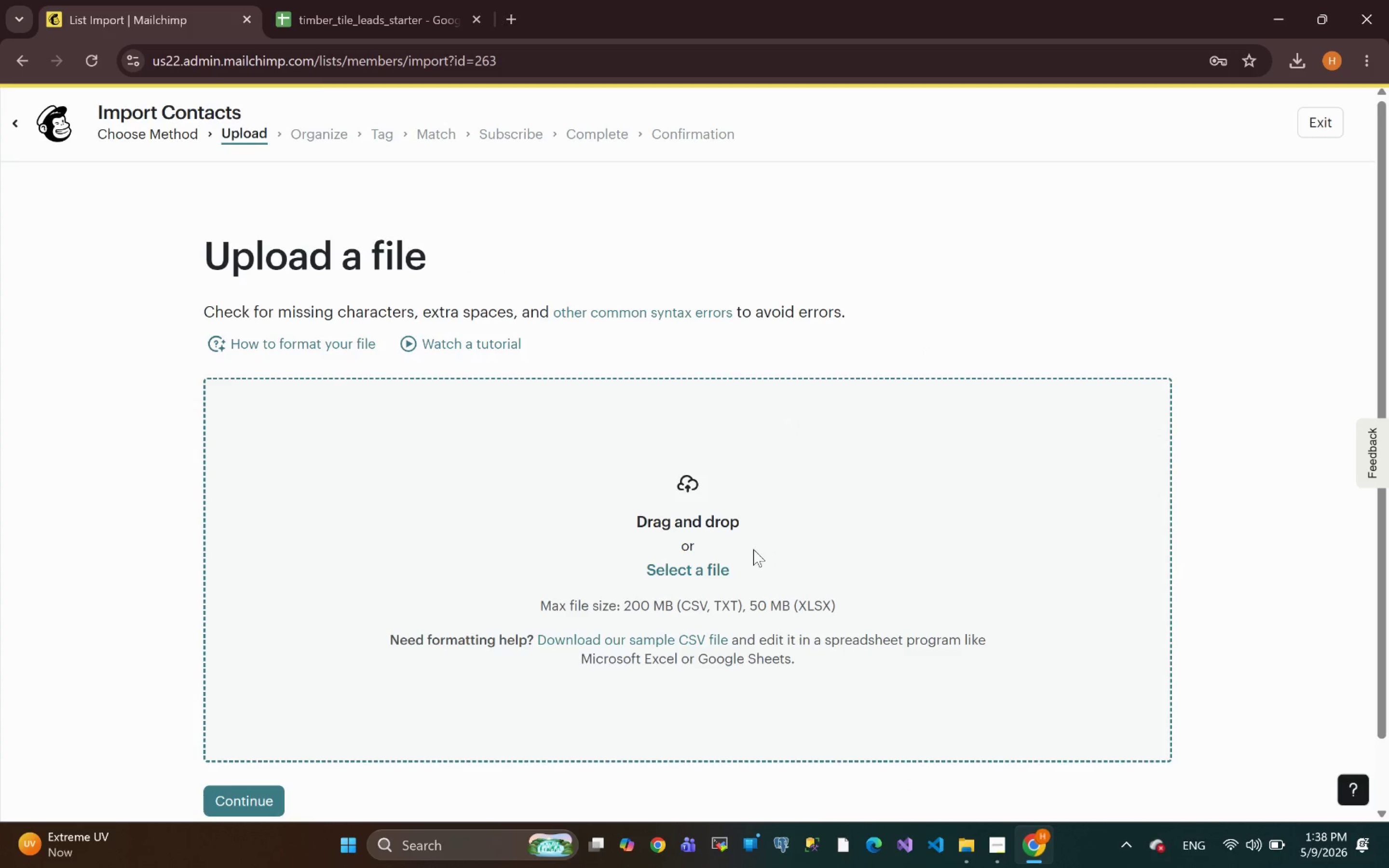 
left_click([753, 549])
 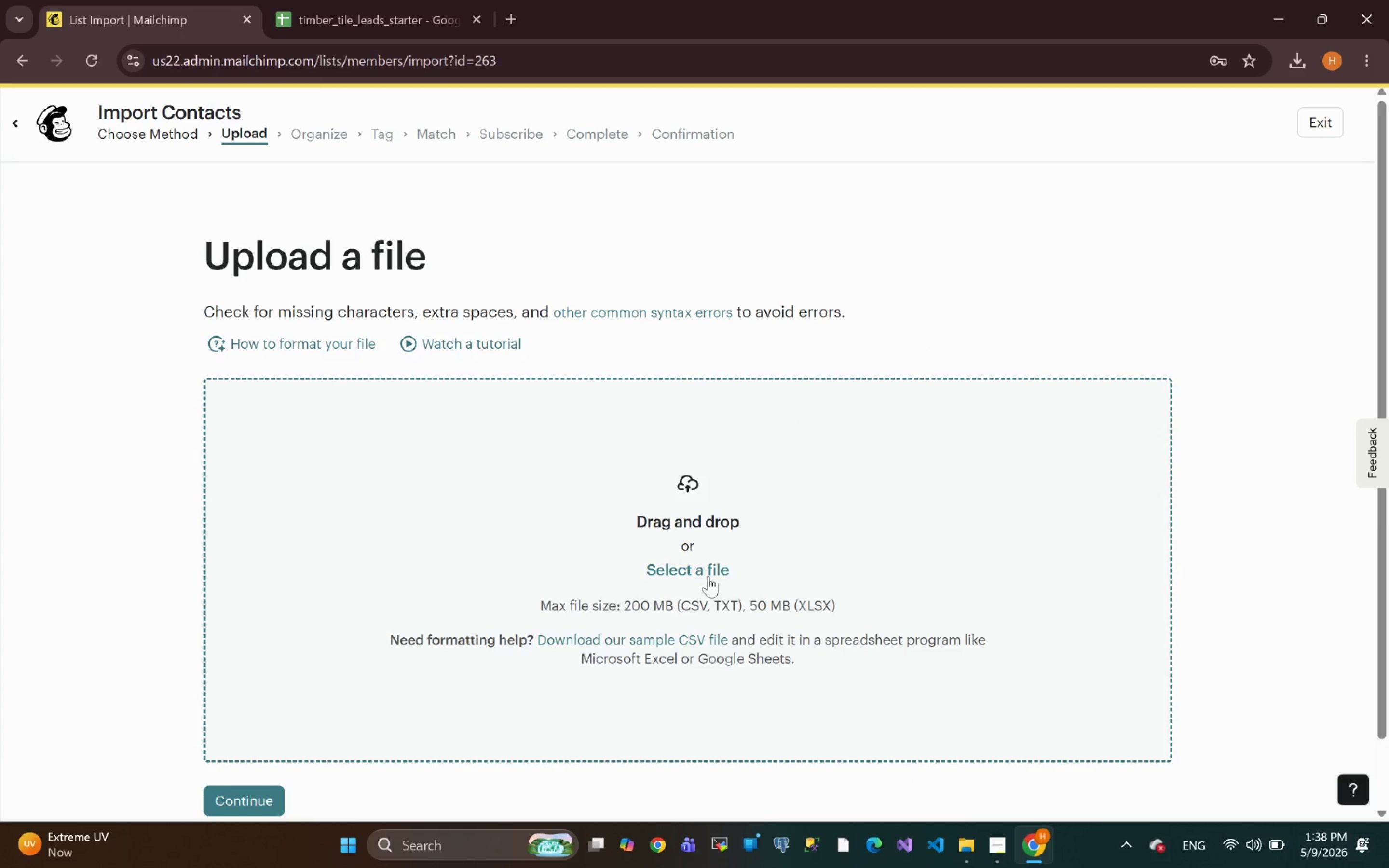 
left_click([698, 578])
 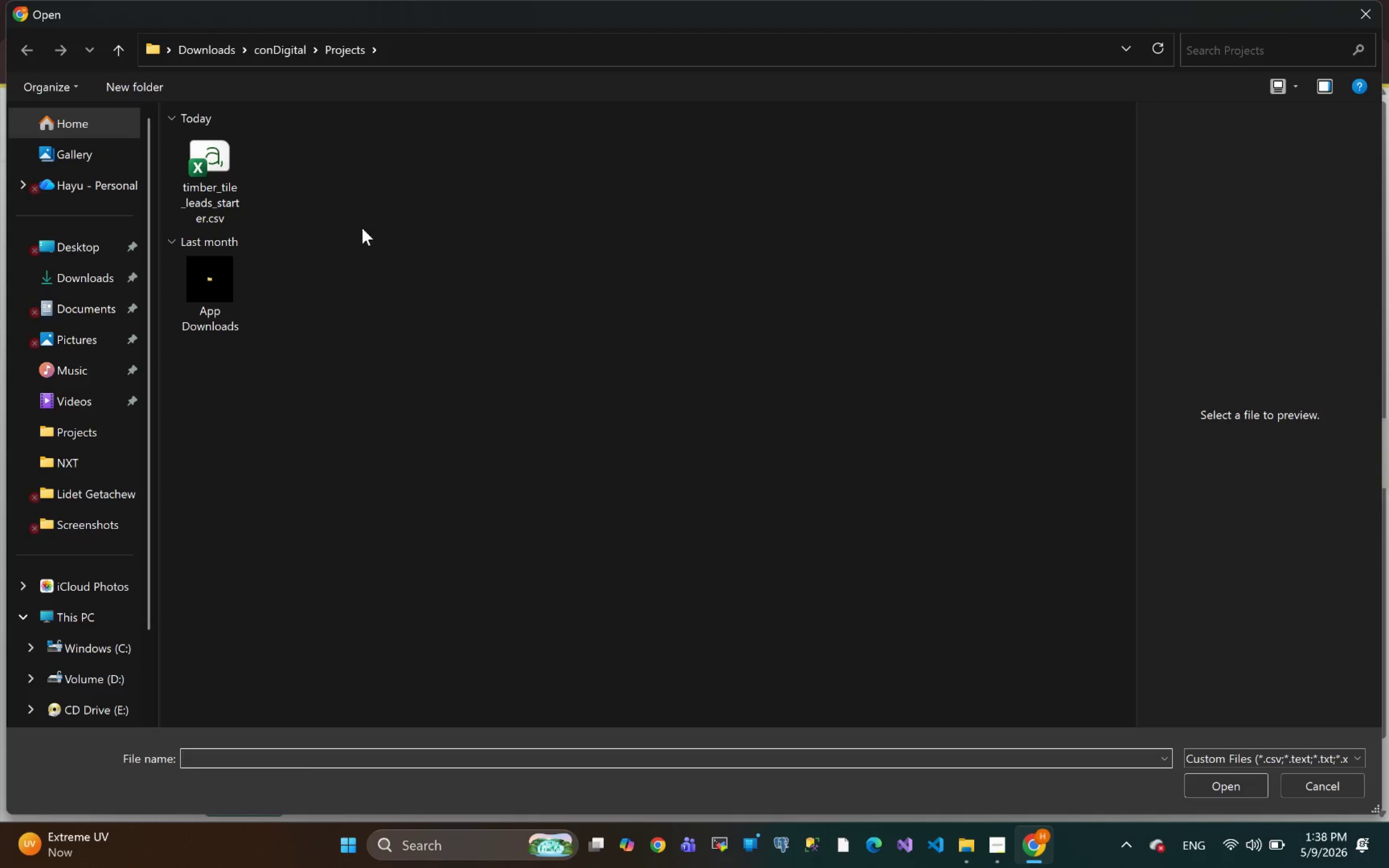 
left_click([239, 205])
 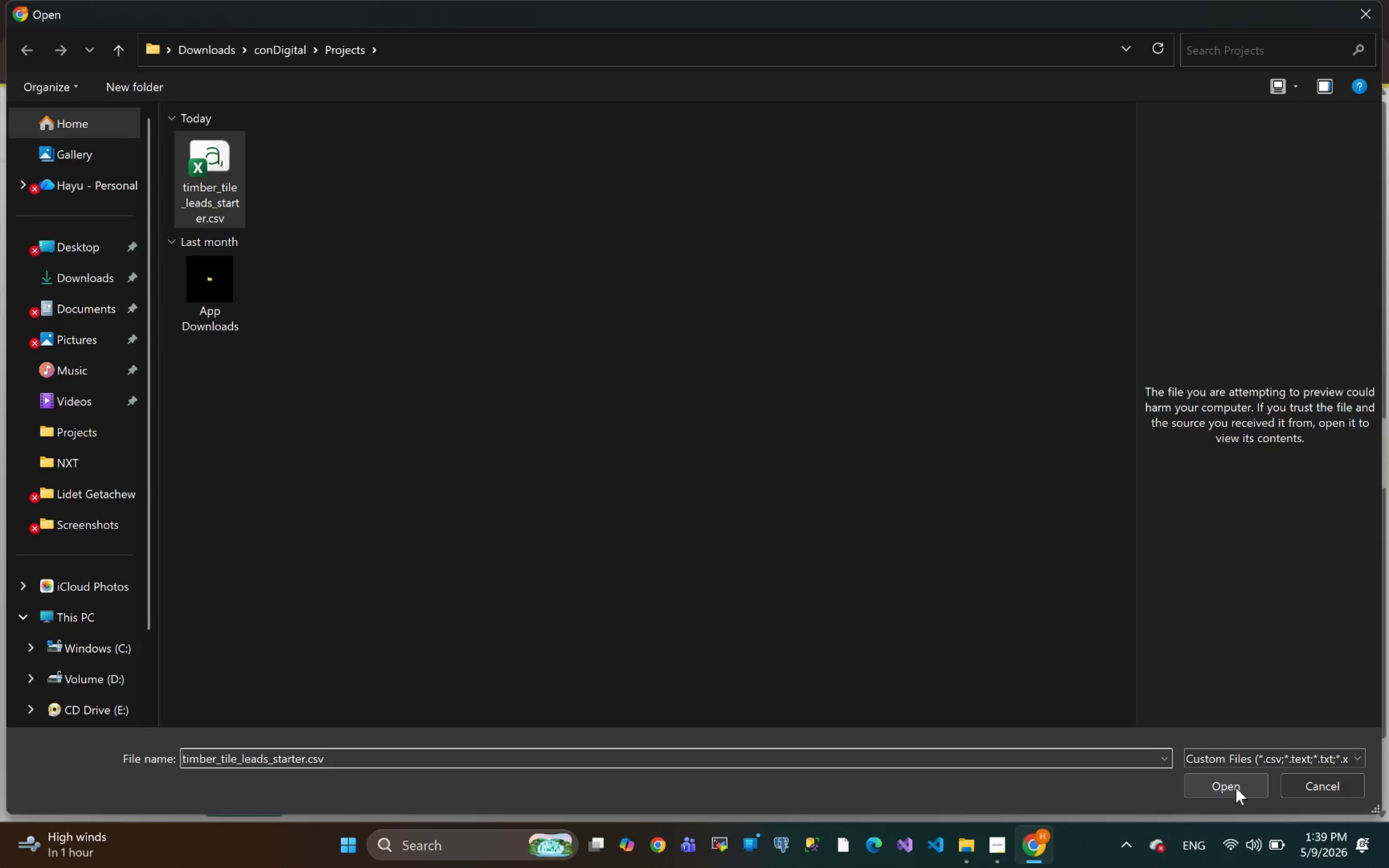 
wait(13.46)
 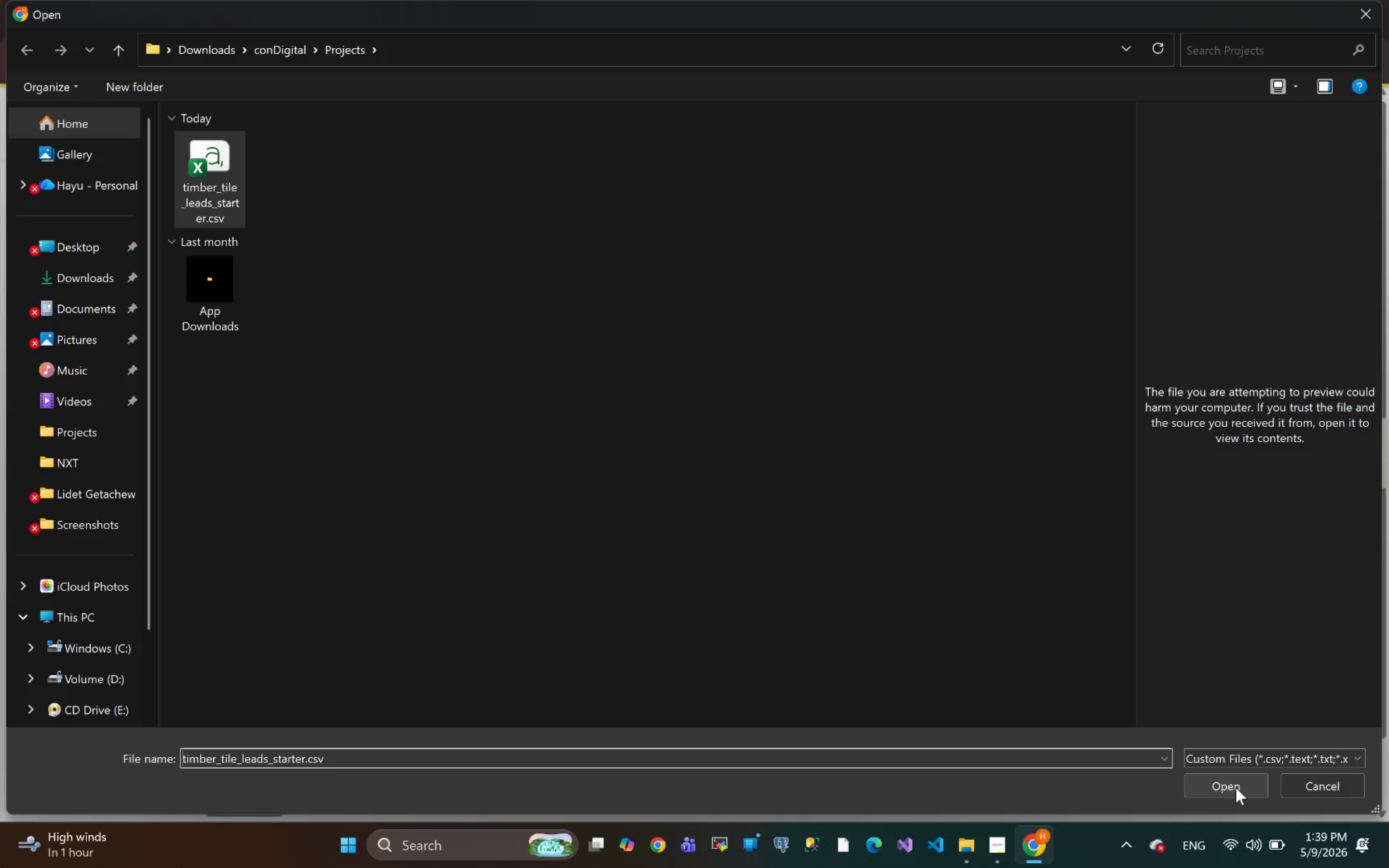 
left_click([1217, 782])
 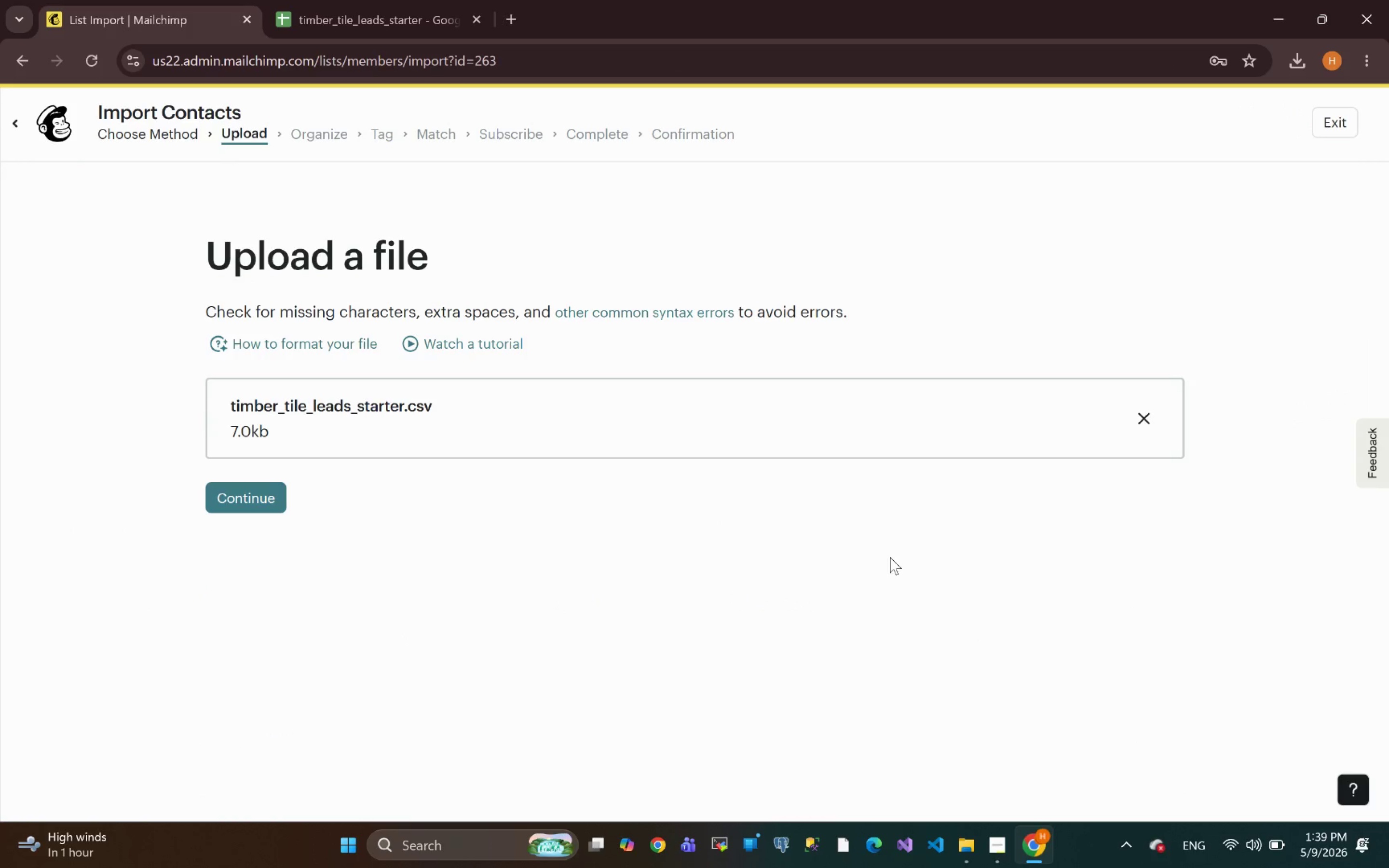 
wait(7.11)
 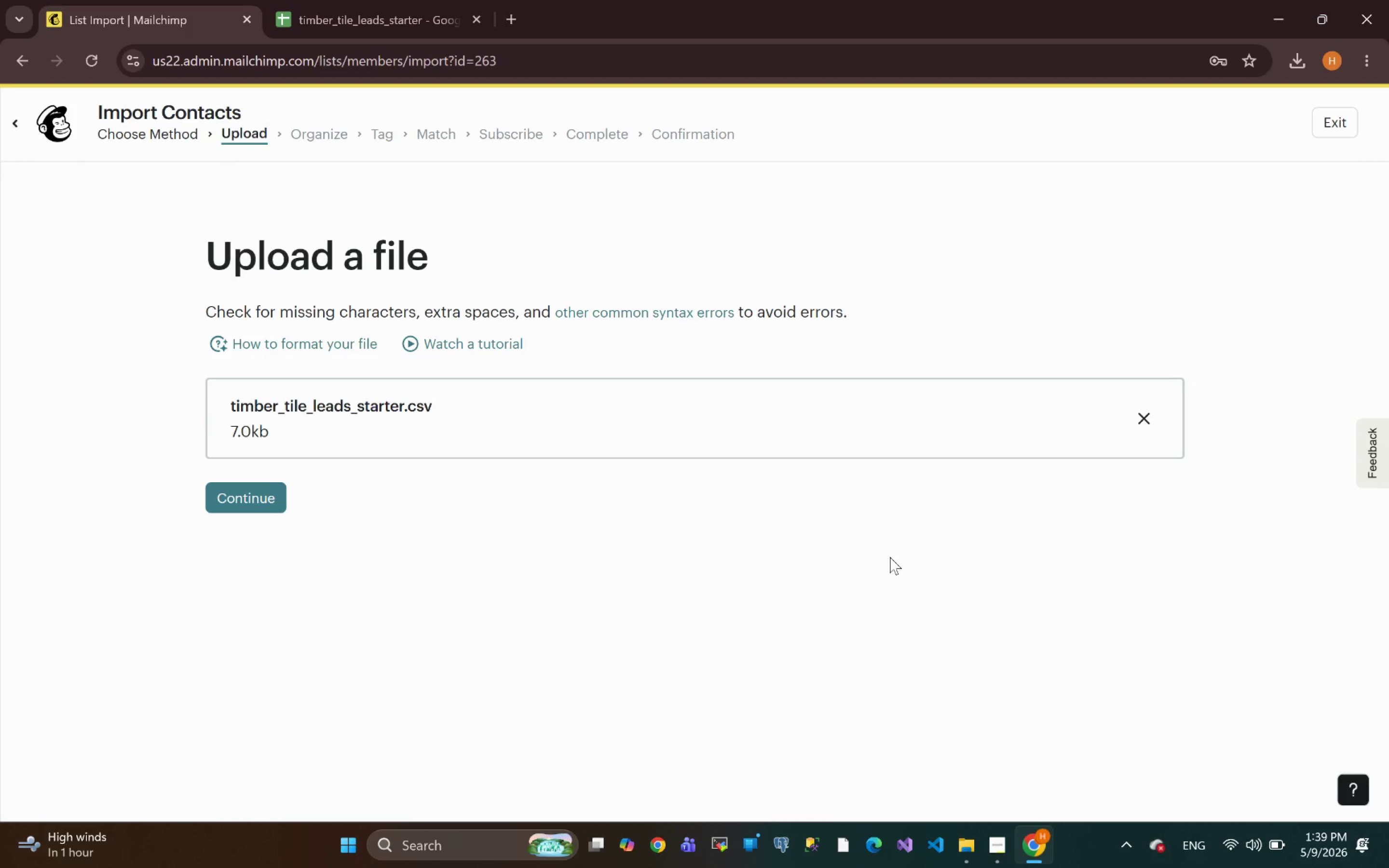 
left_click([251, 500])
 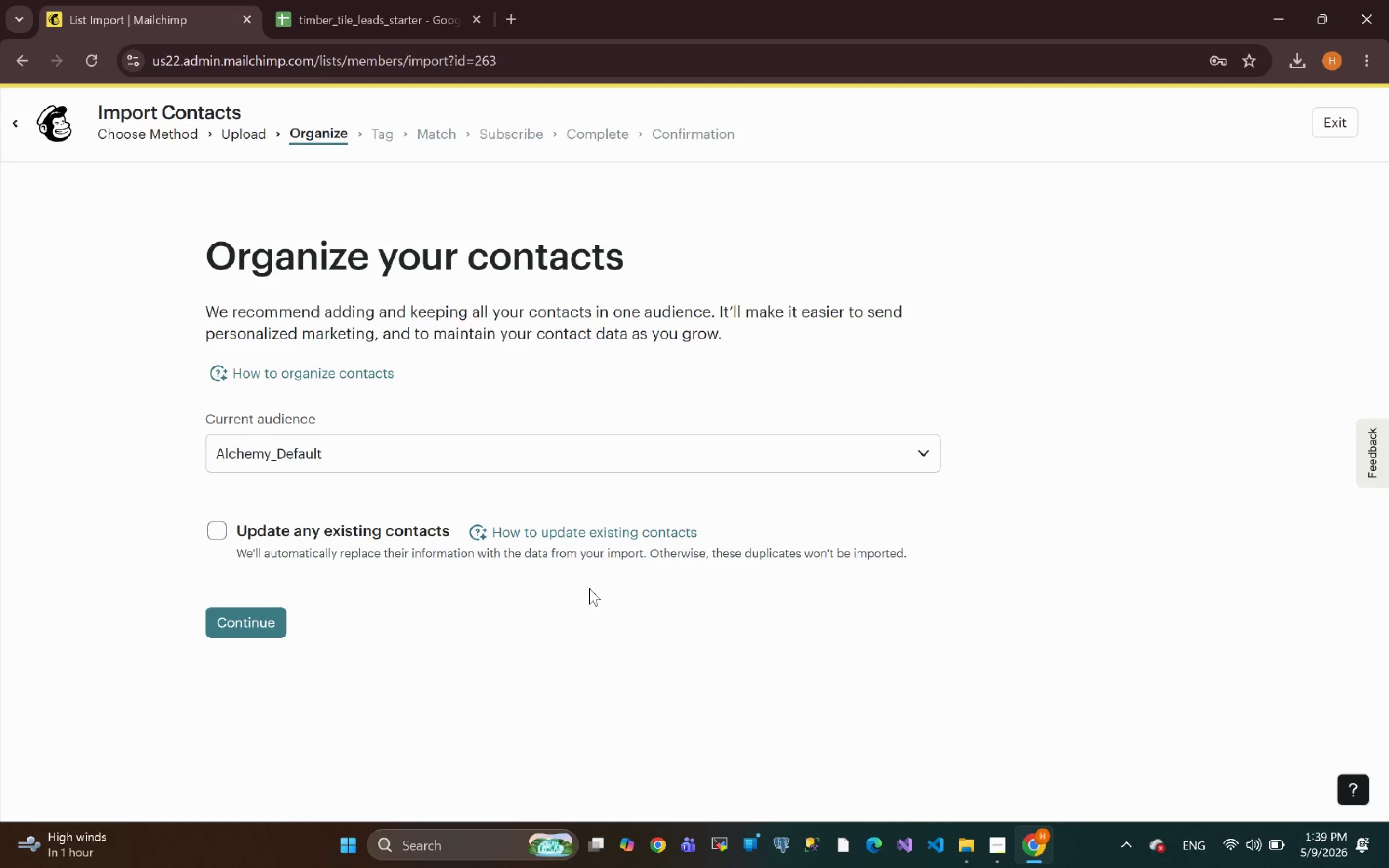 
wait(12.69)
 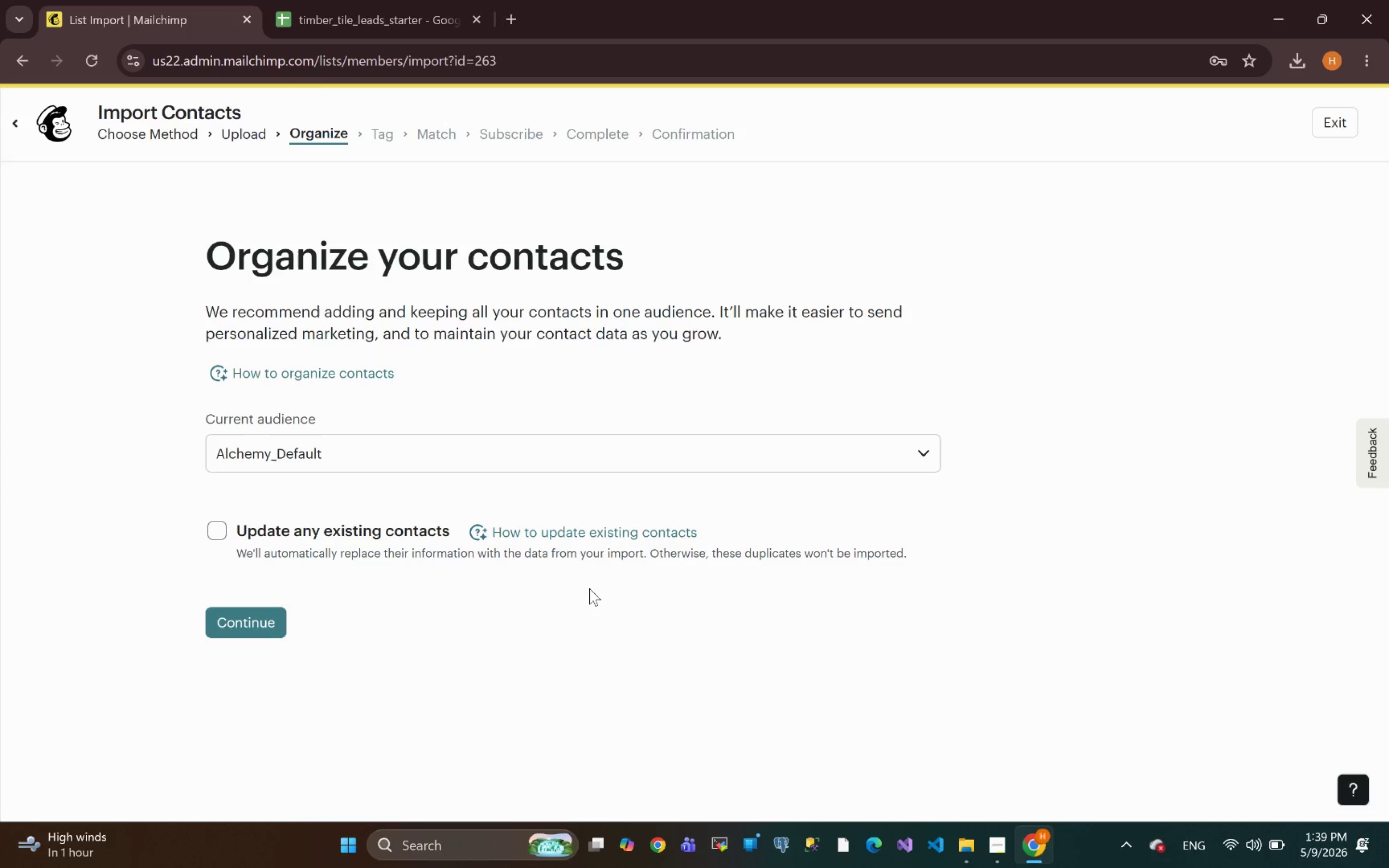 
left_click([217, 535])
 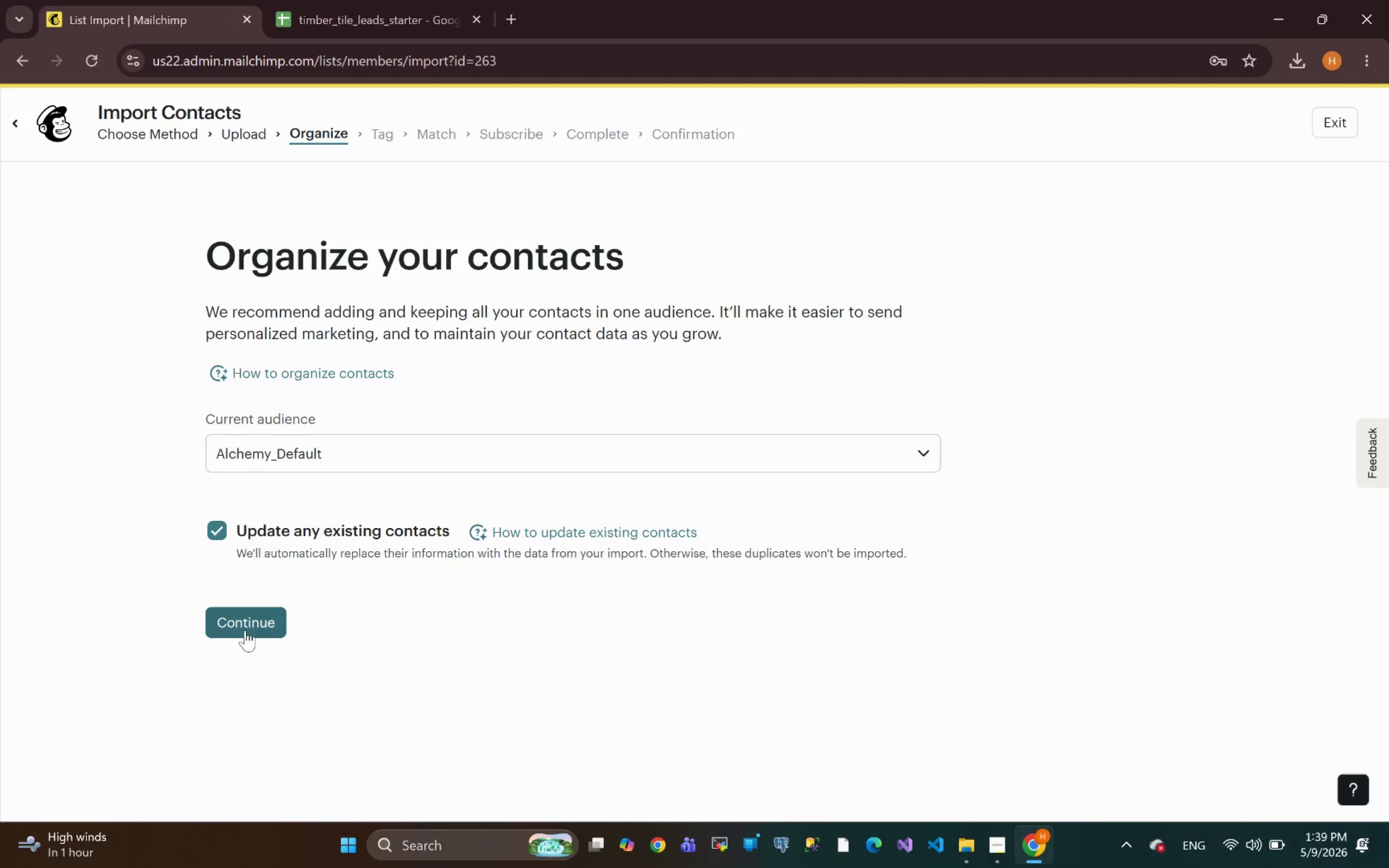 
left_click([245, 631])
 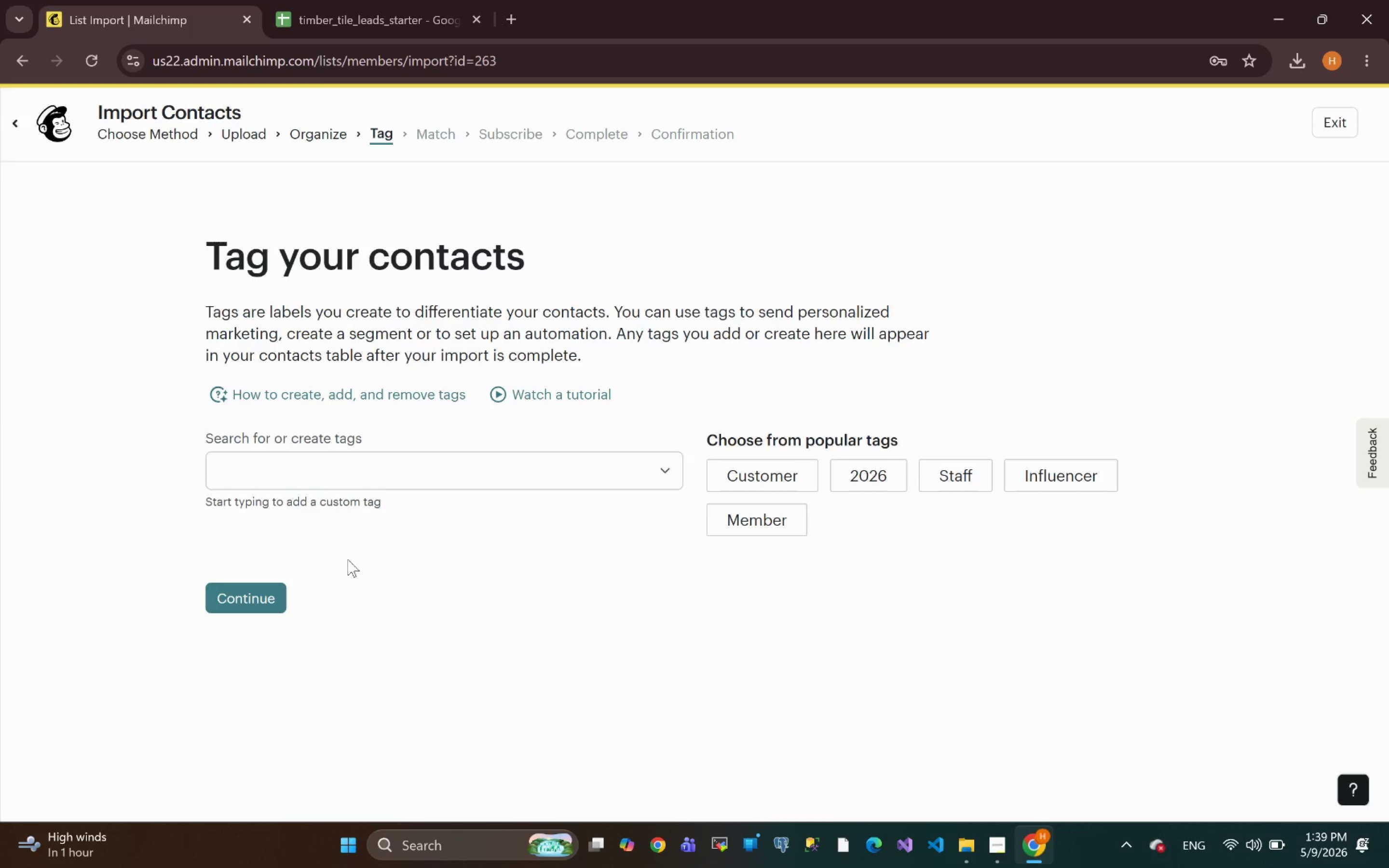 
left_click([335, 470])
 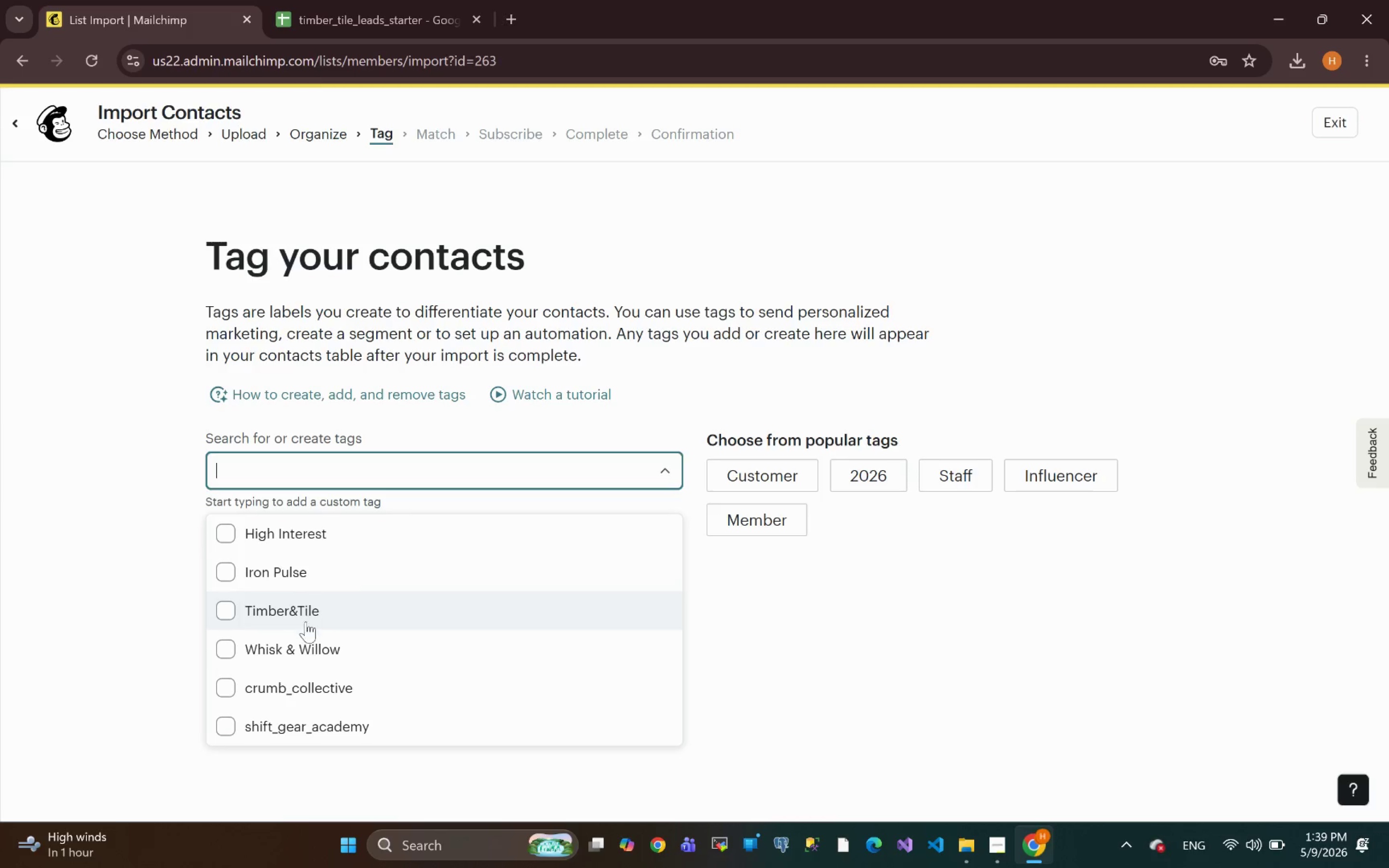 
left_click([297, 606])
 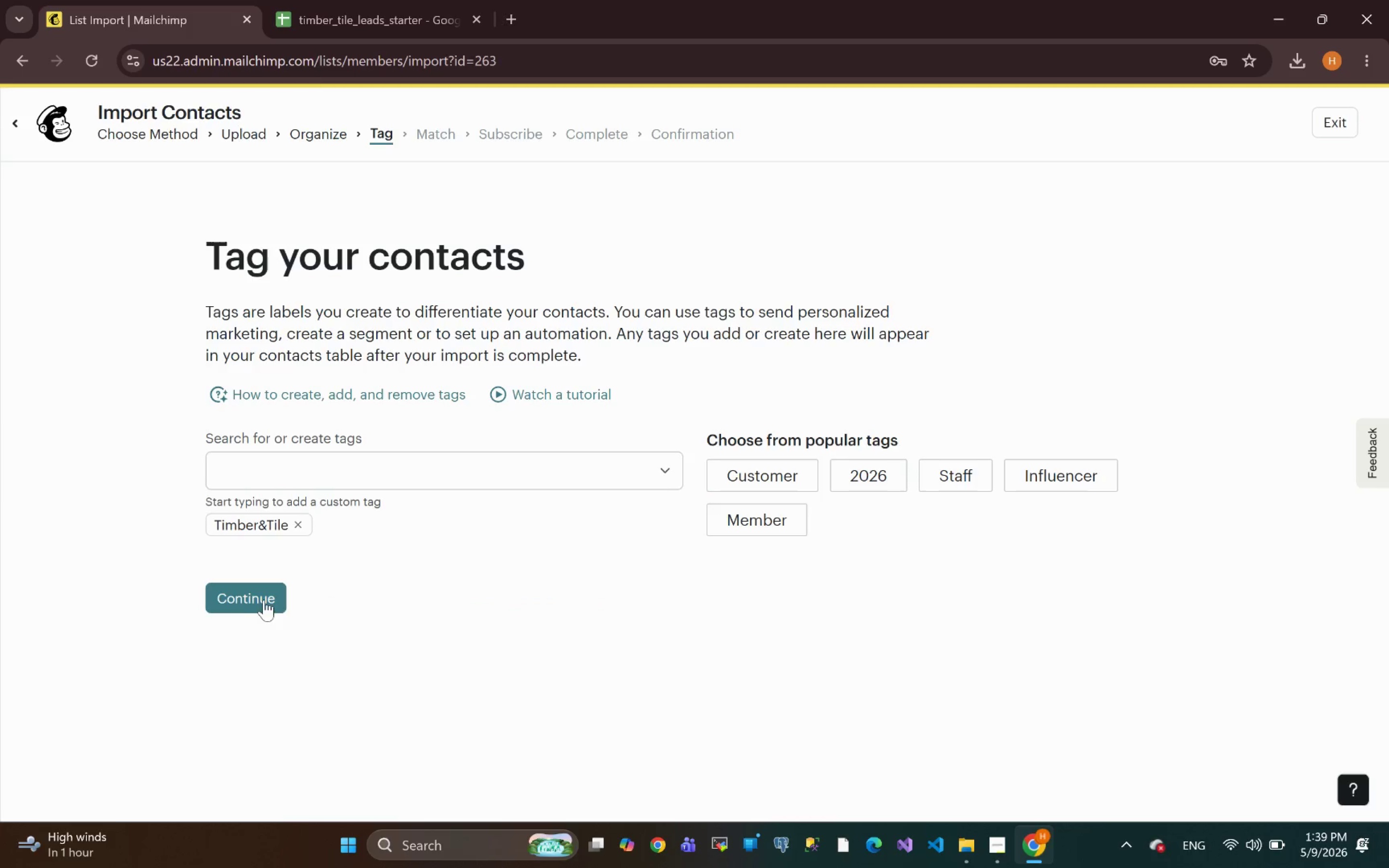 
left_click([251, 595])
 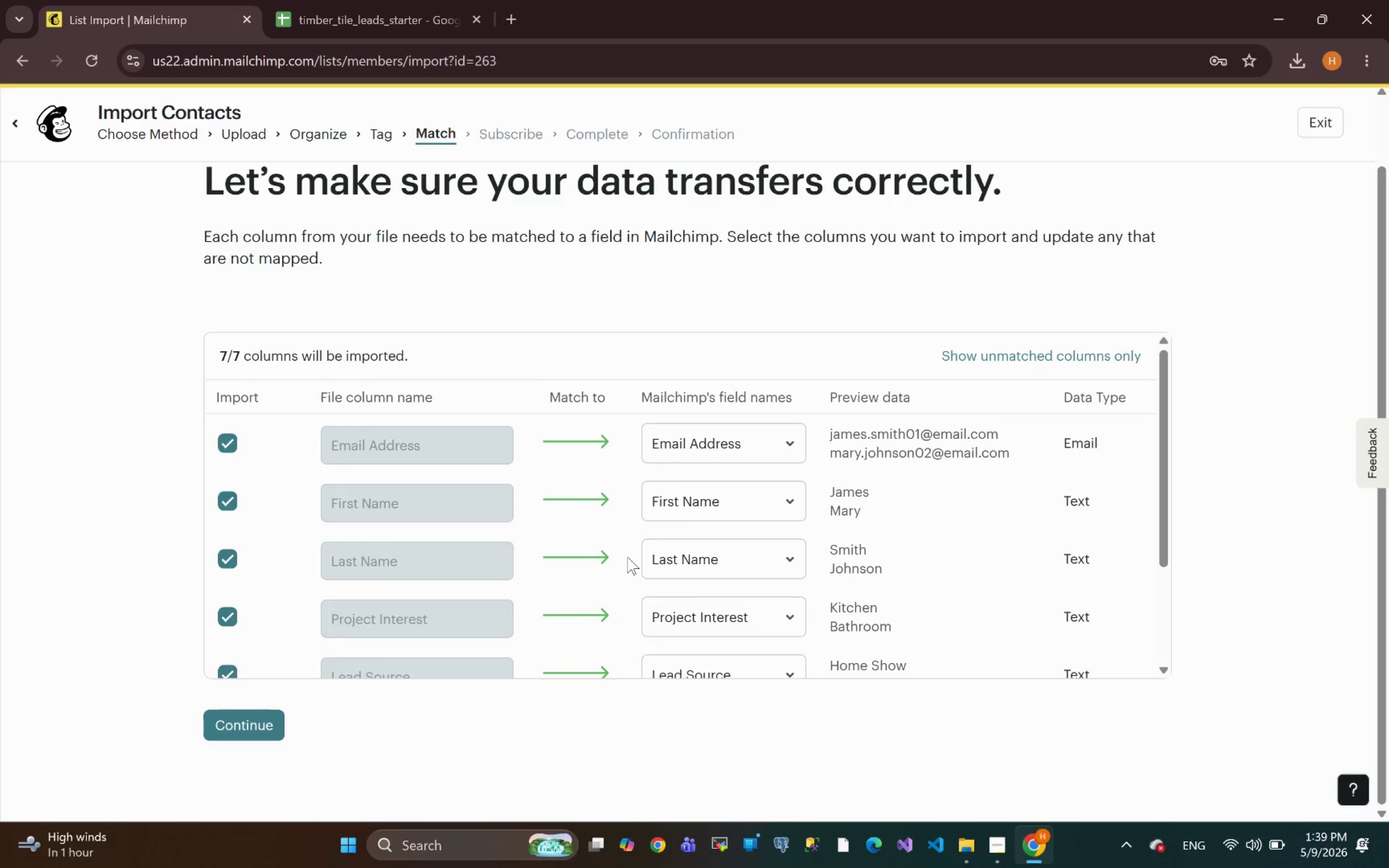 
wait(11.75)
 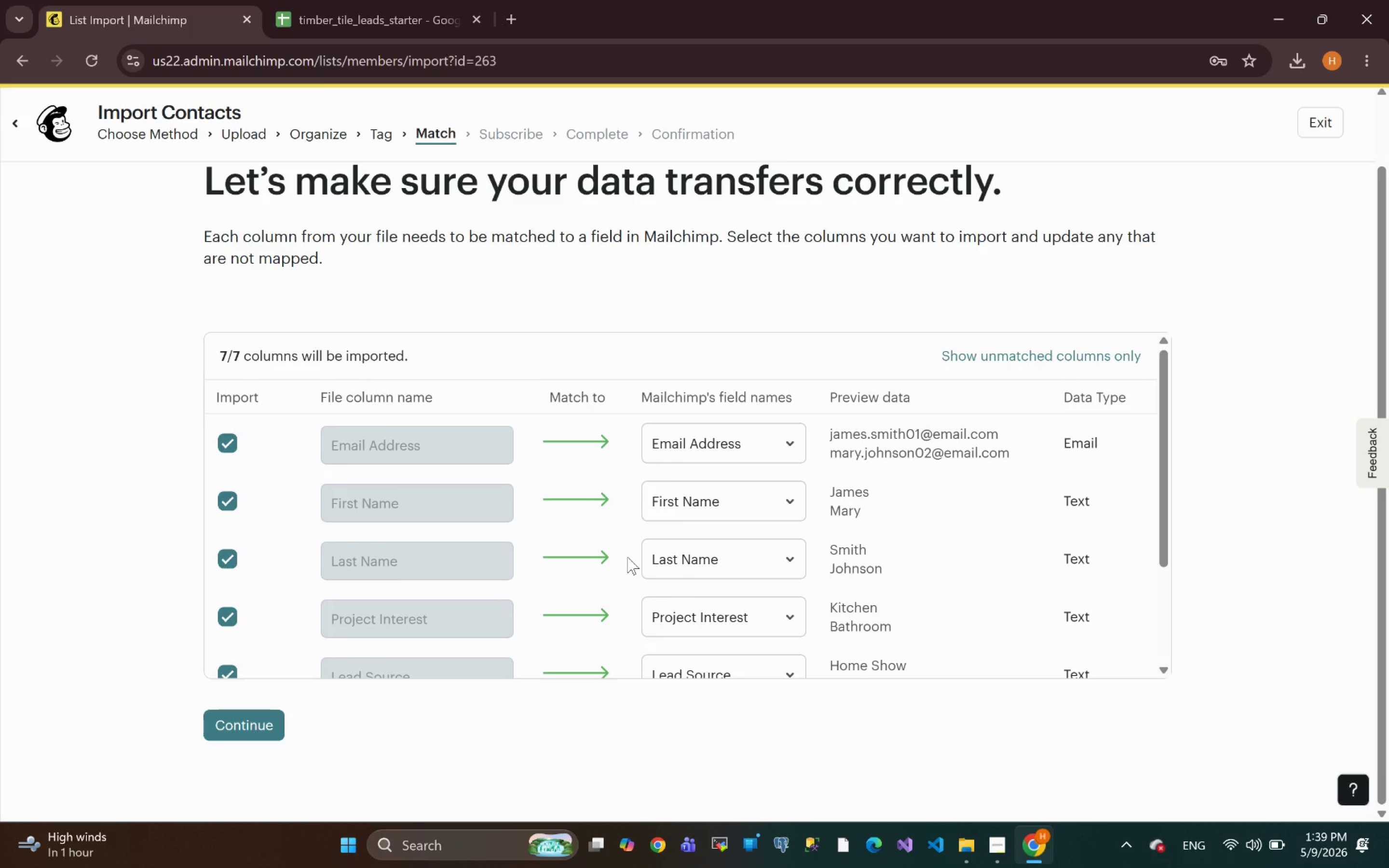 
left_click([275, 714])
 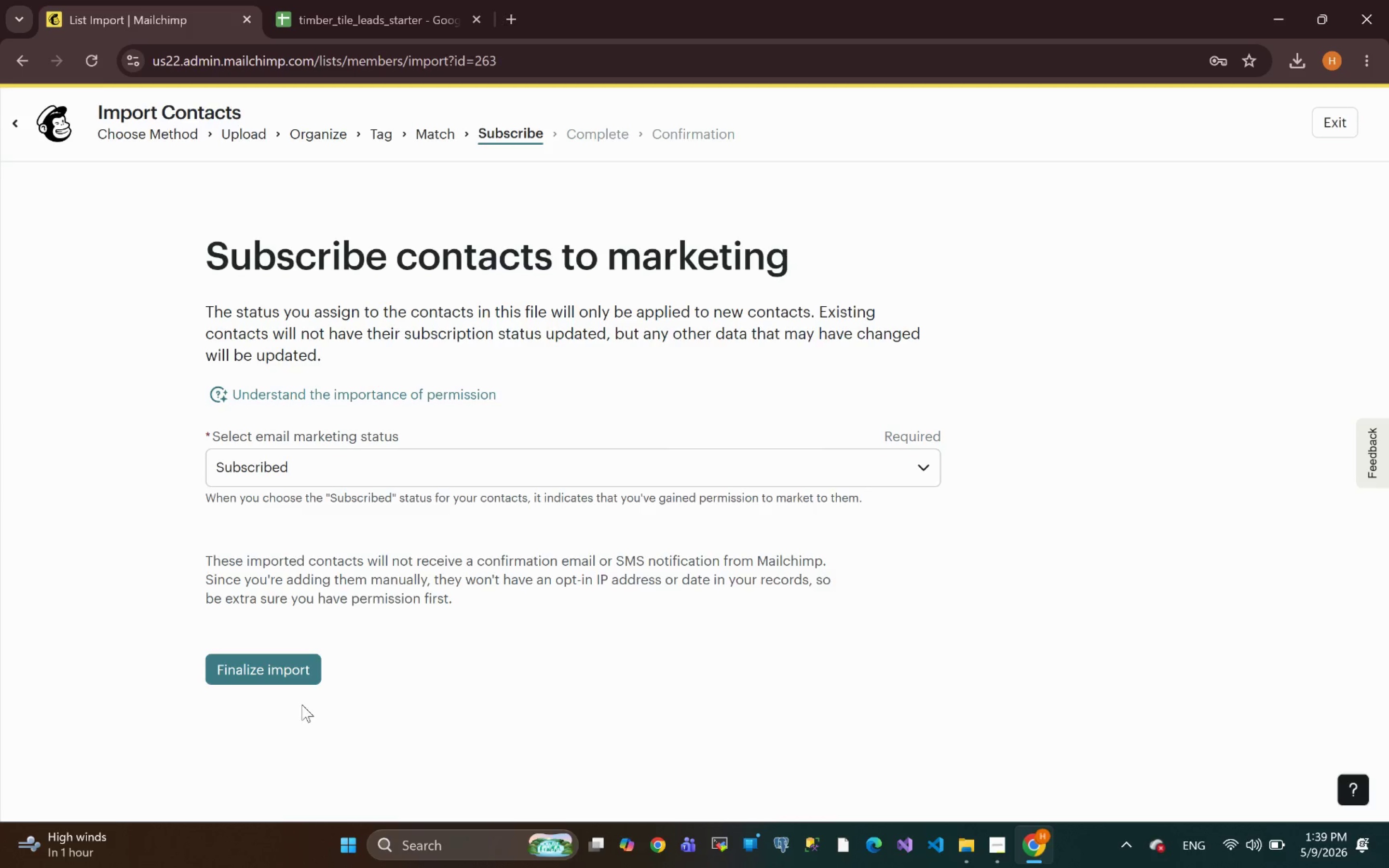 
wait(17.92)
 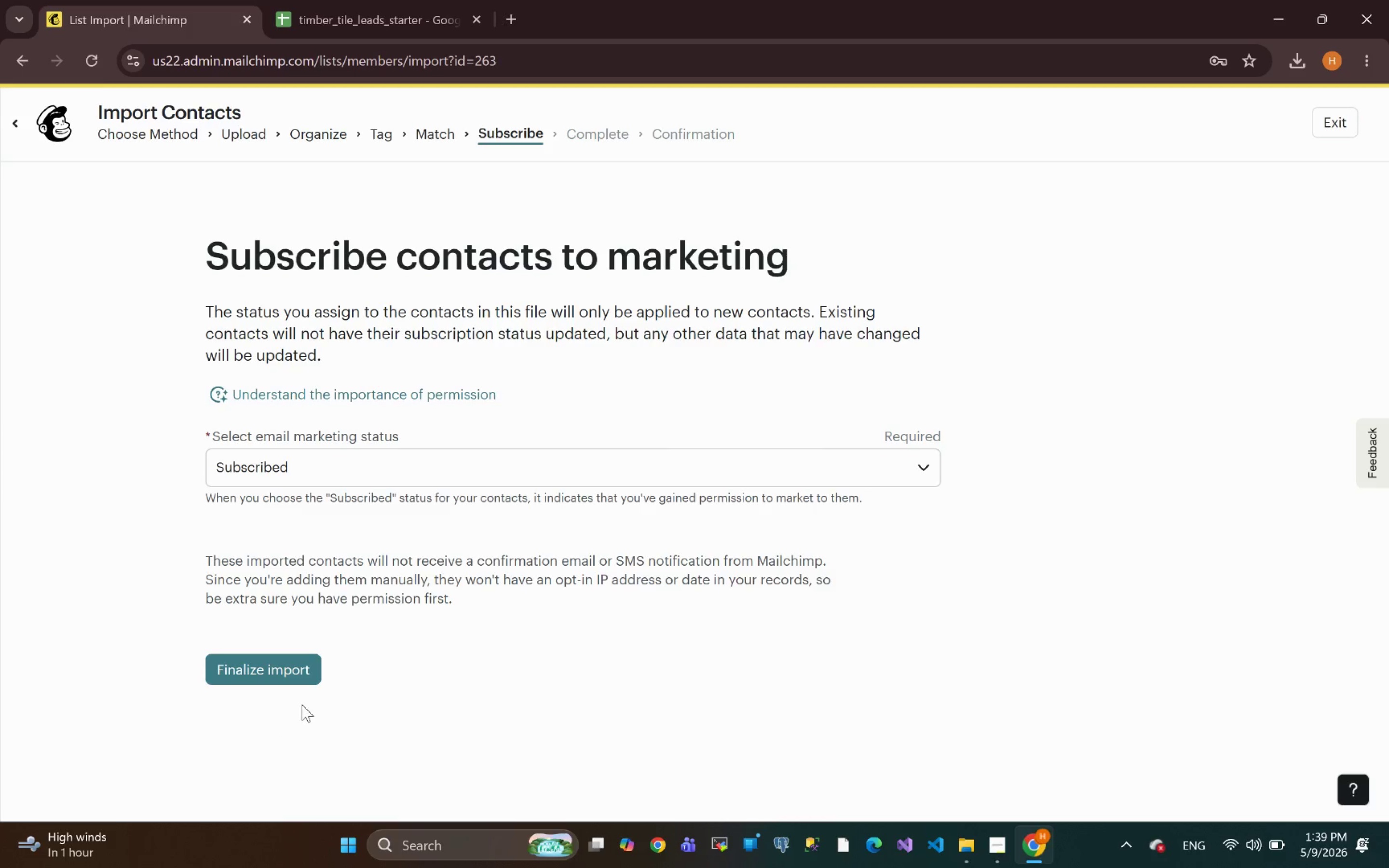 
left_click([267, 679])
 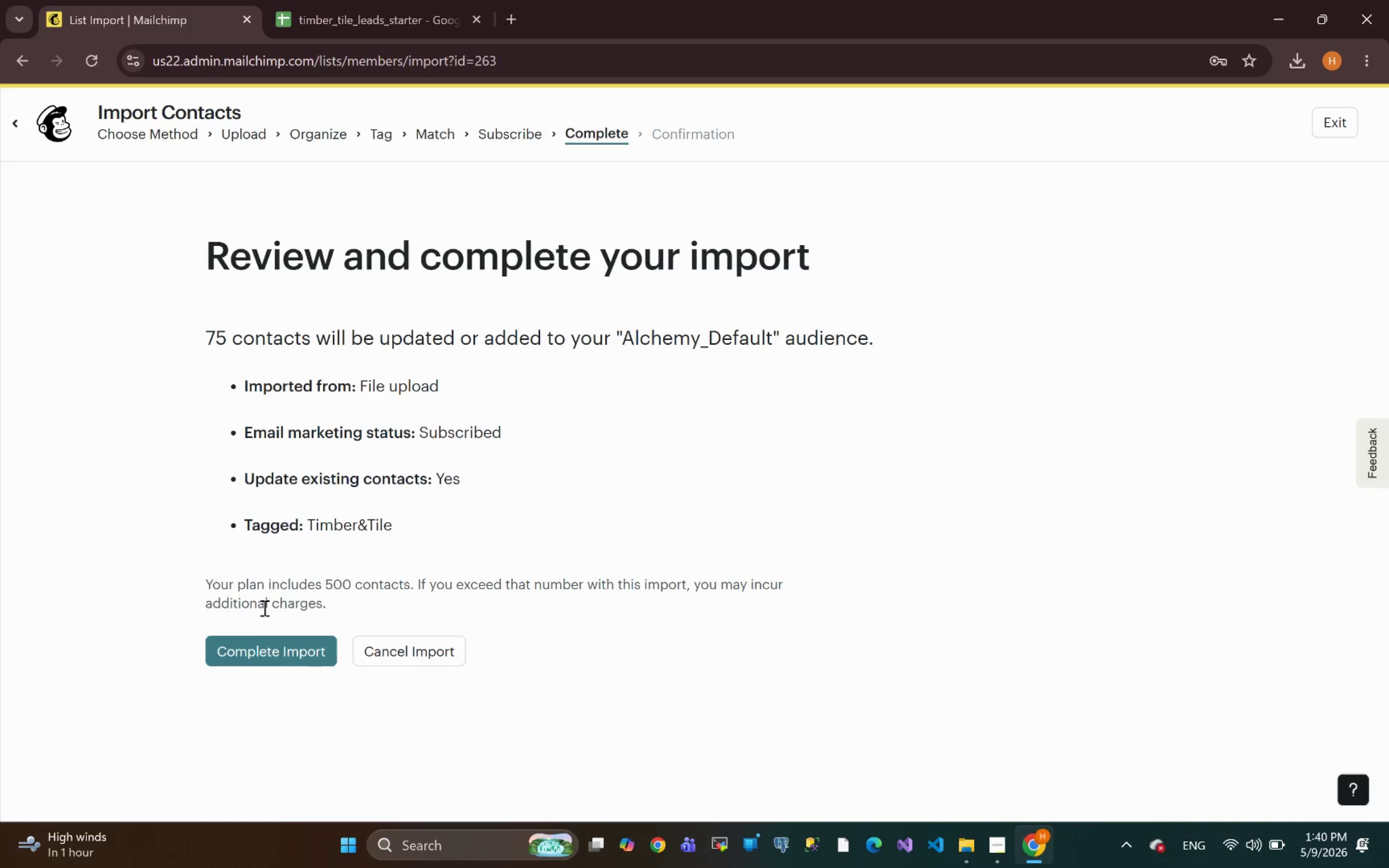 
left_click([247, 642])
 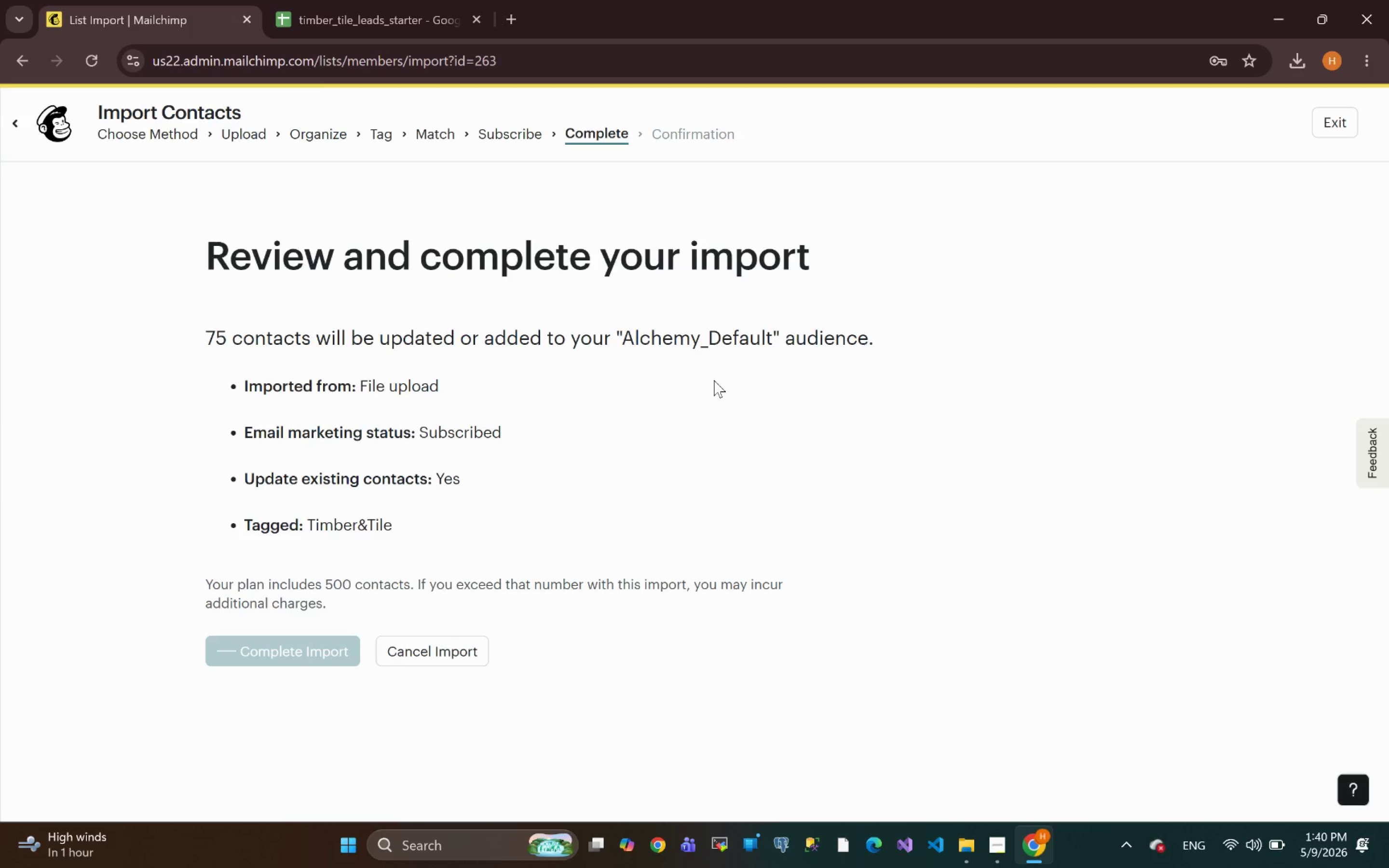 
wait(13.12)
 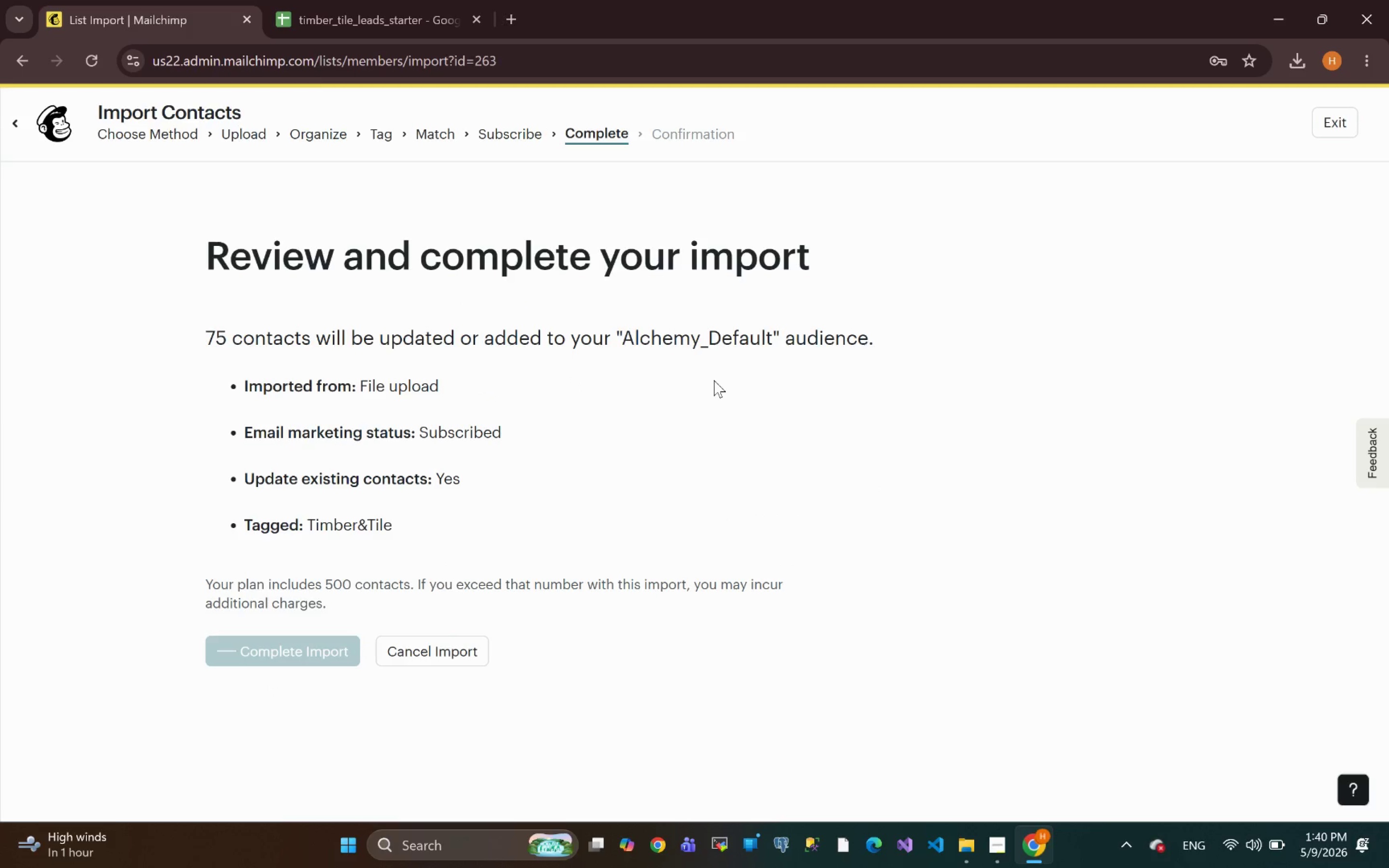 
left_click([257, 346])
 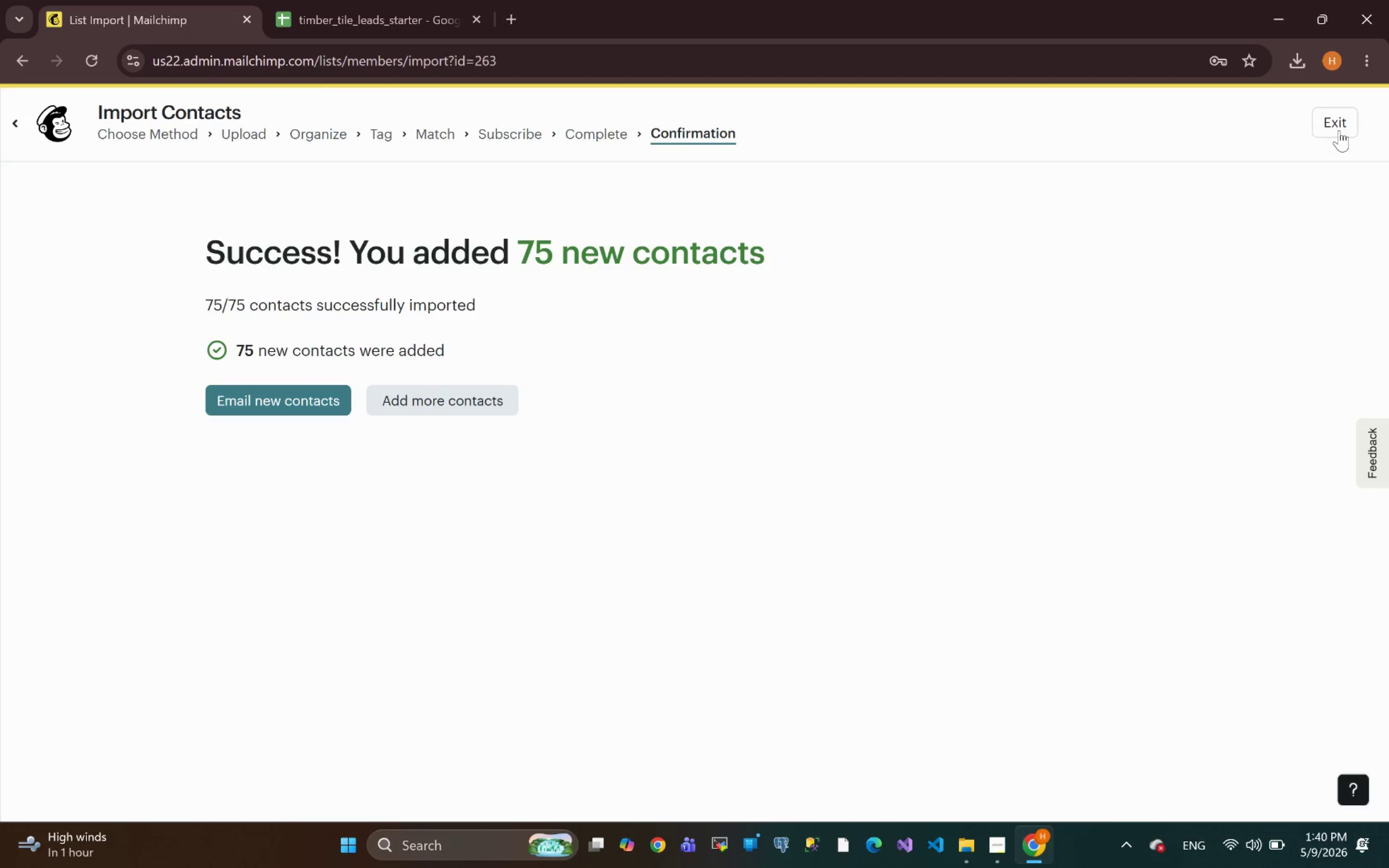 
left_click([1342, 127])
 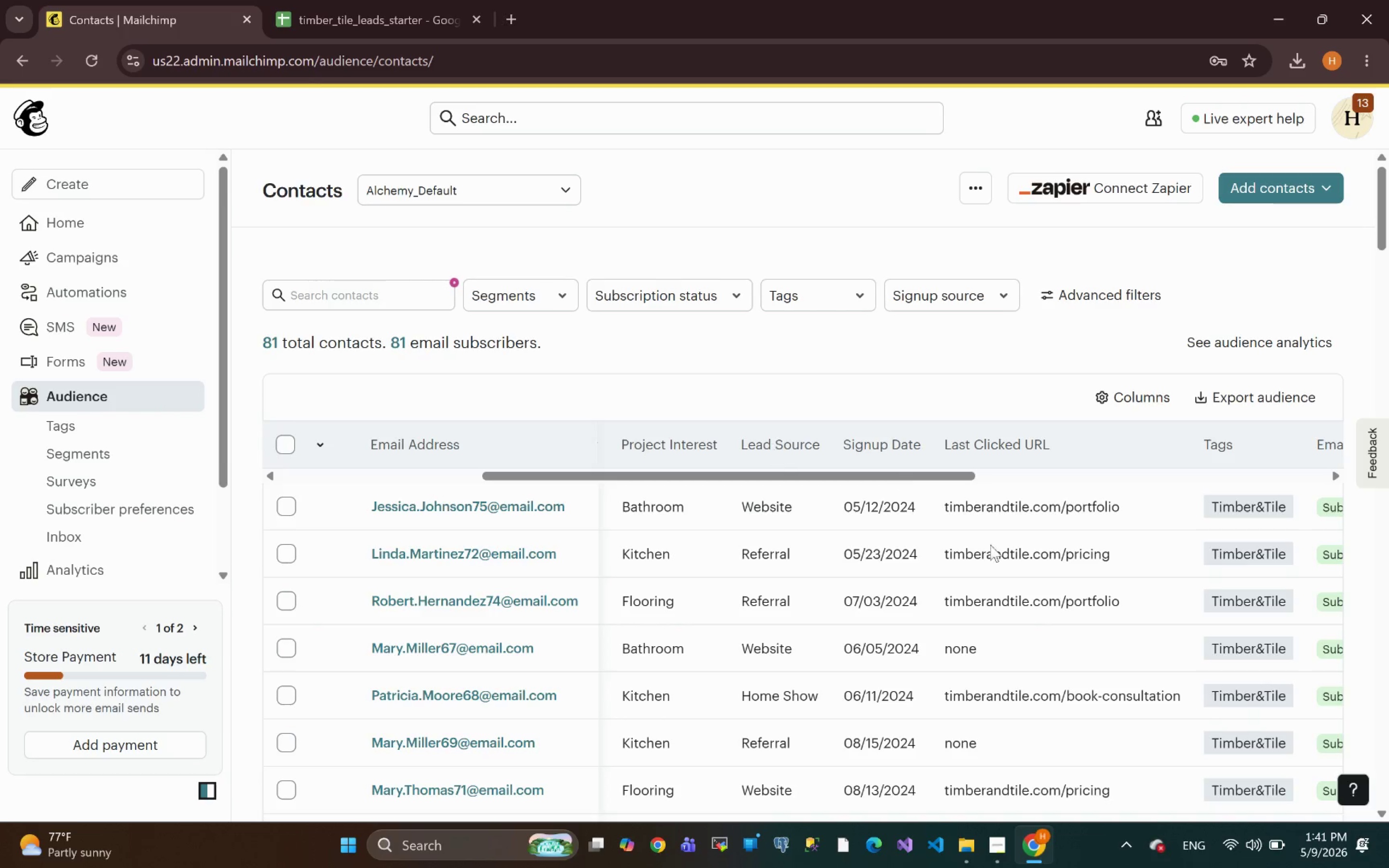 
wait(55.4)
 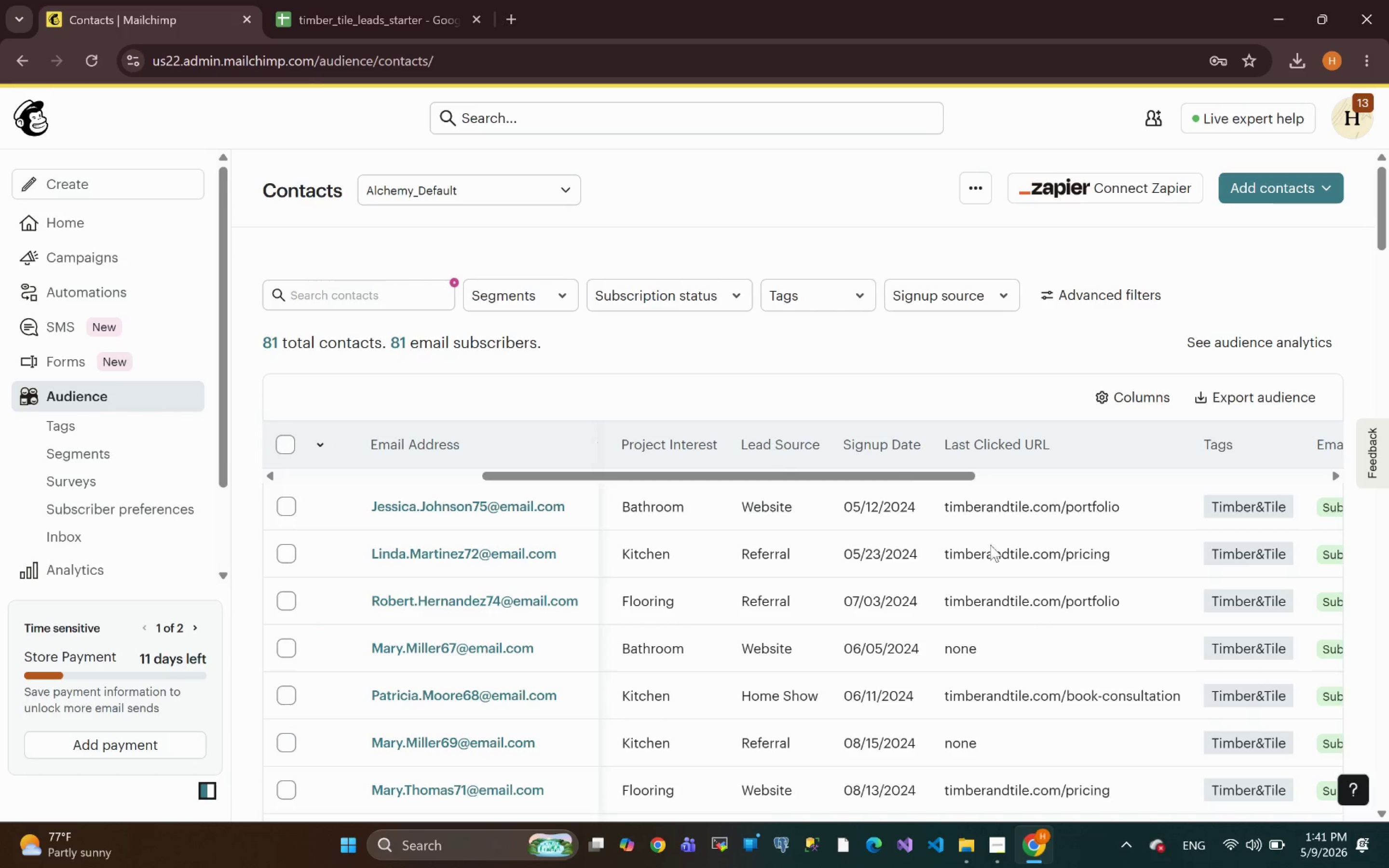 
left_click([84, 458])
 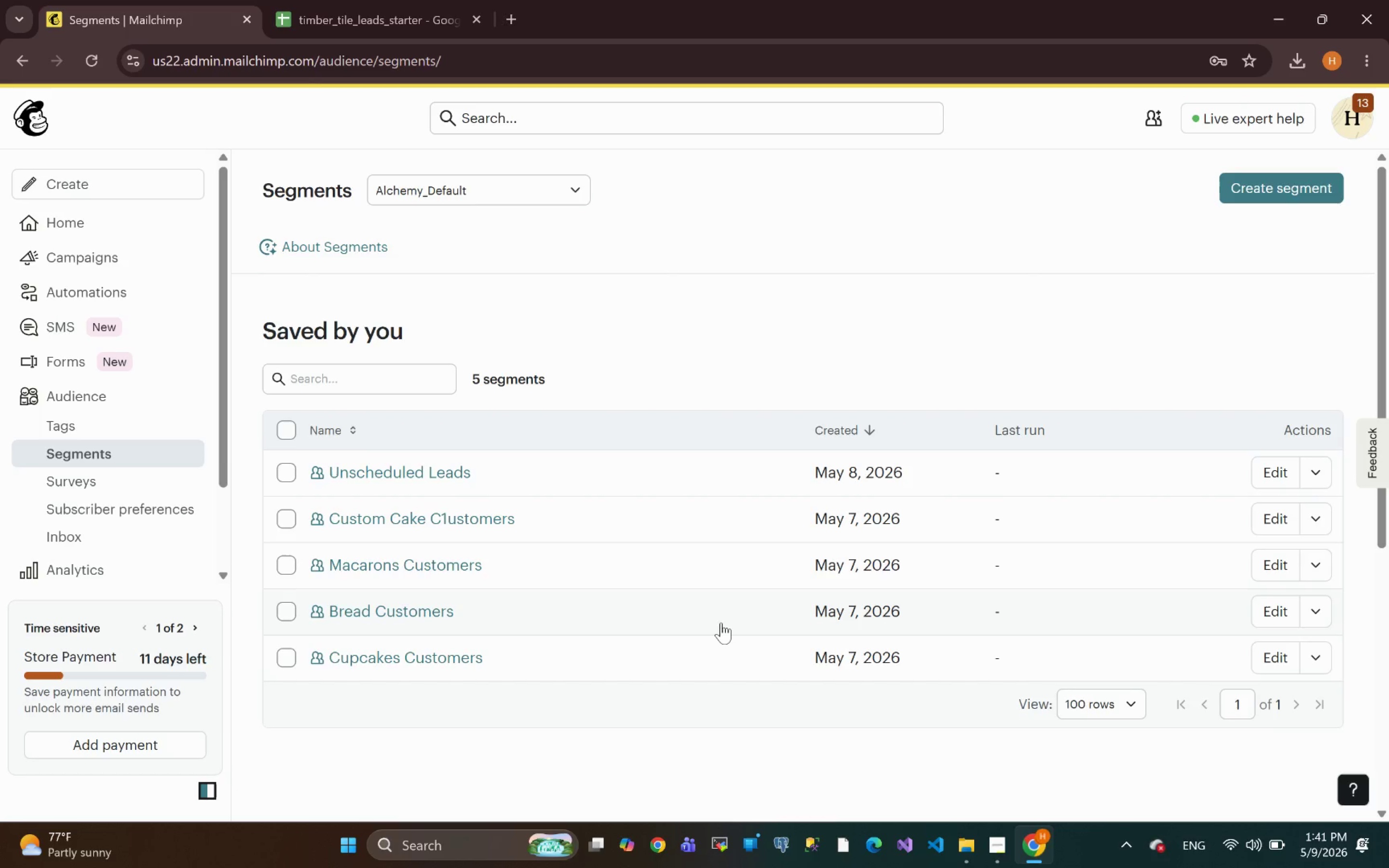 
wait(14.44)
 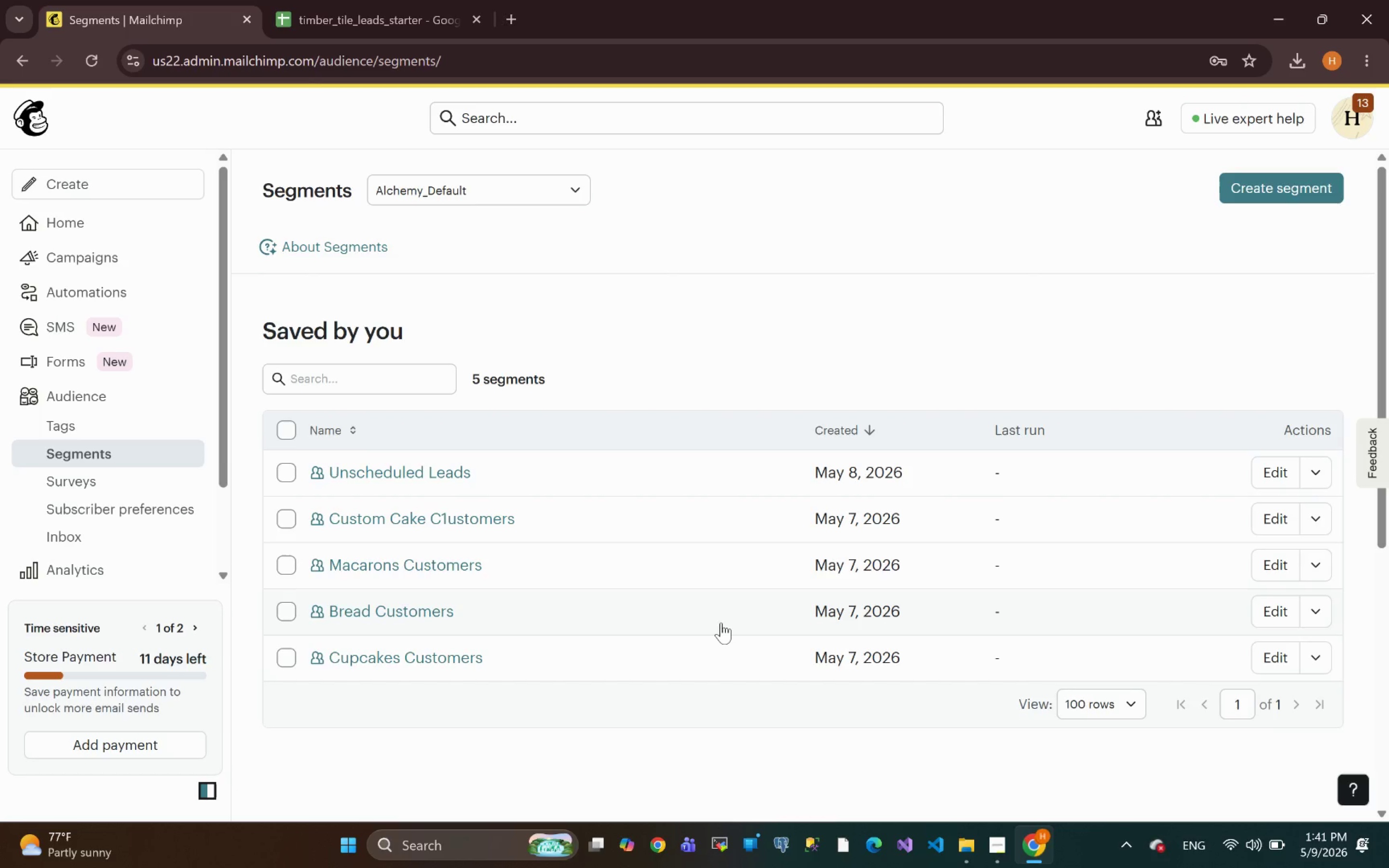 
left_click([1239, 186])
 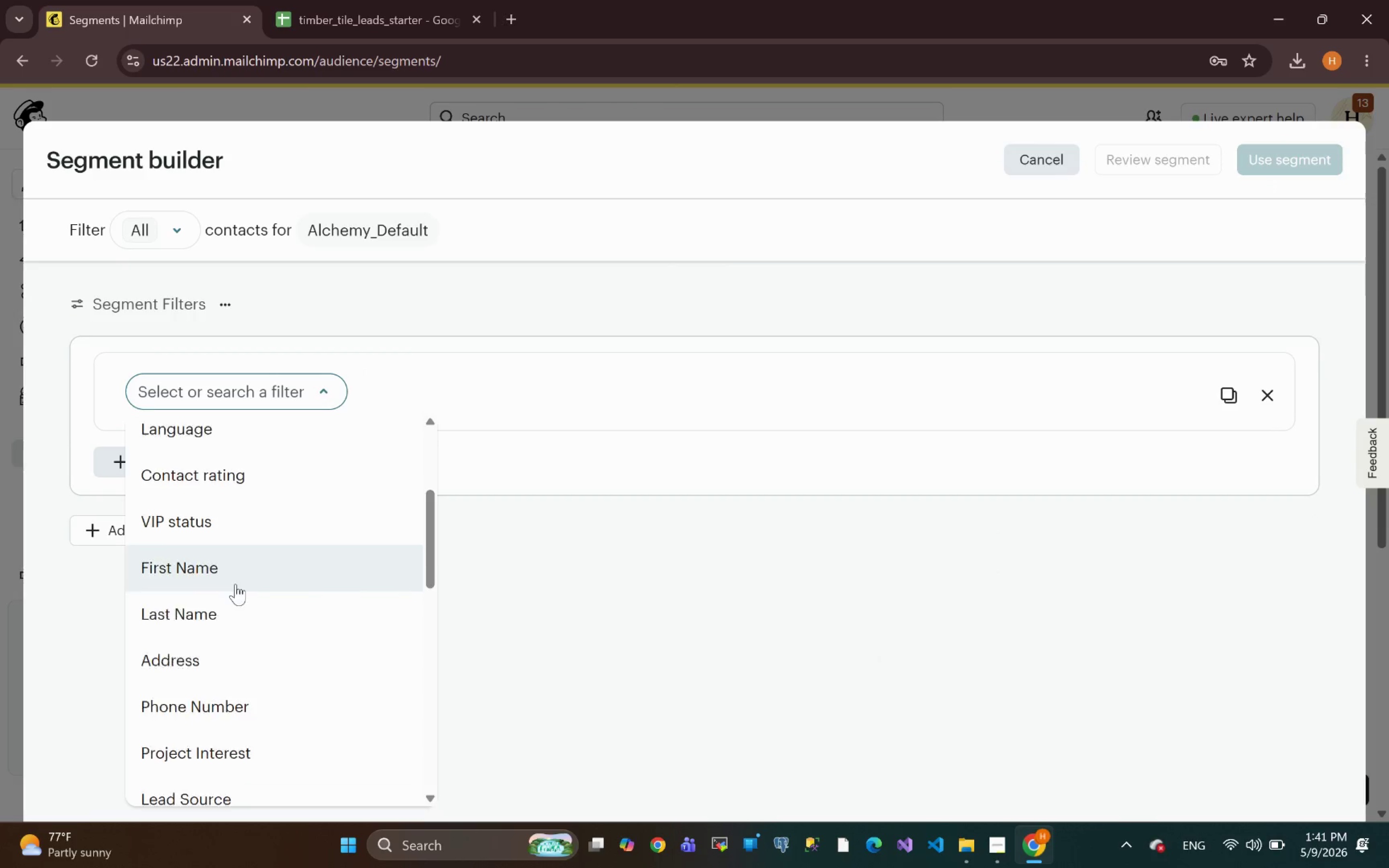 
wait(9.06)
 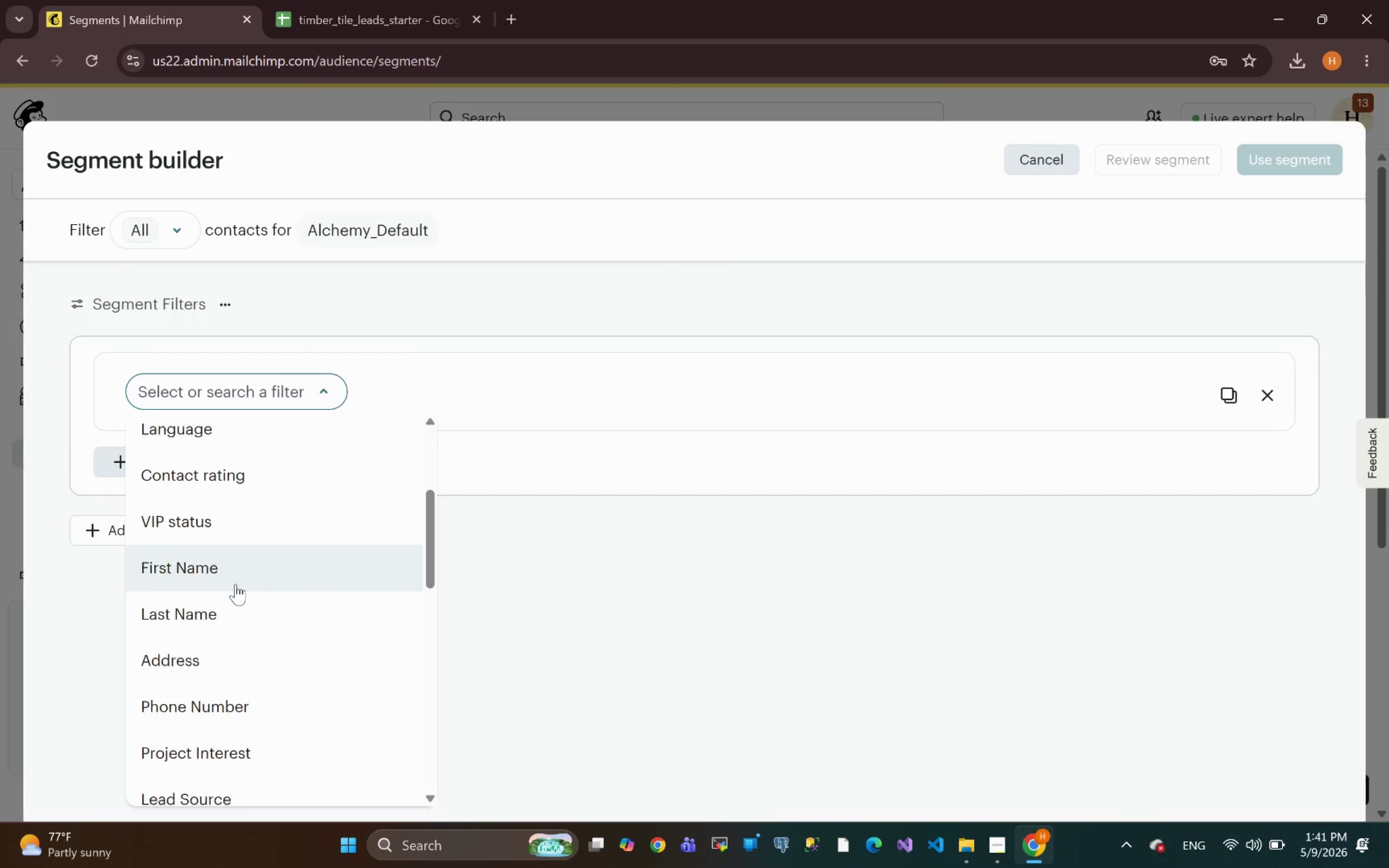 
left_click([368, 0])
 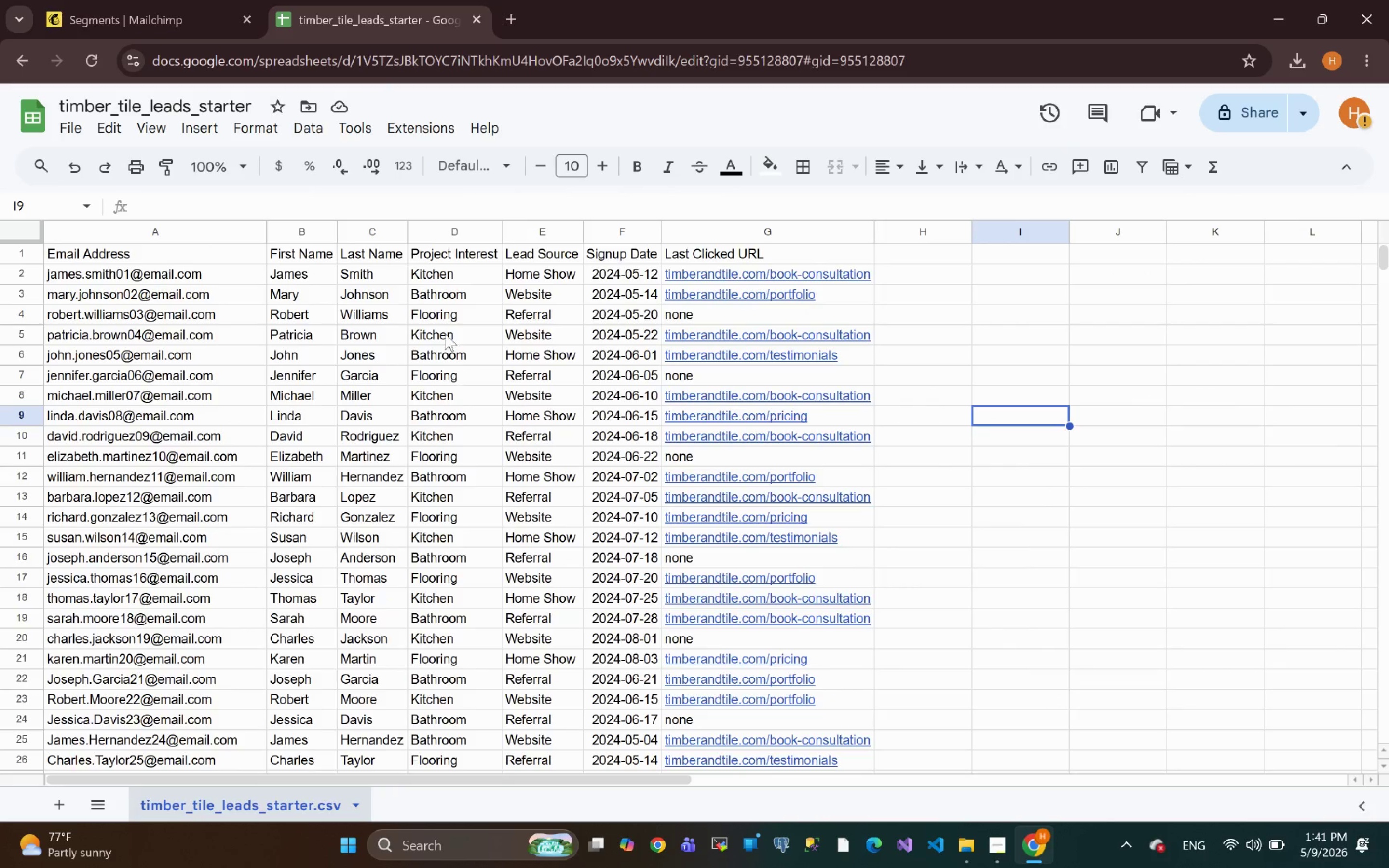 
left_click([454, 246])
 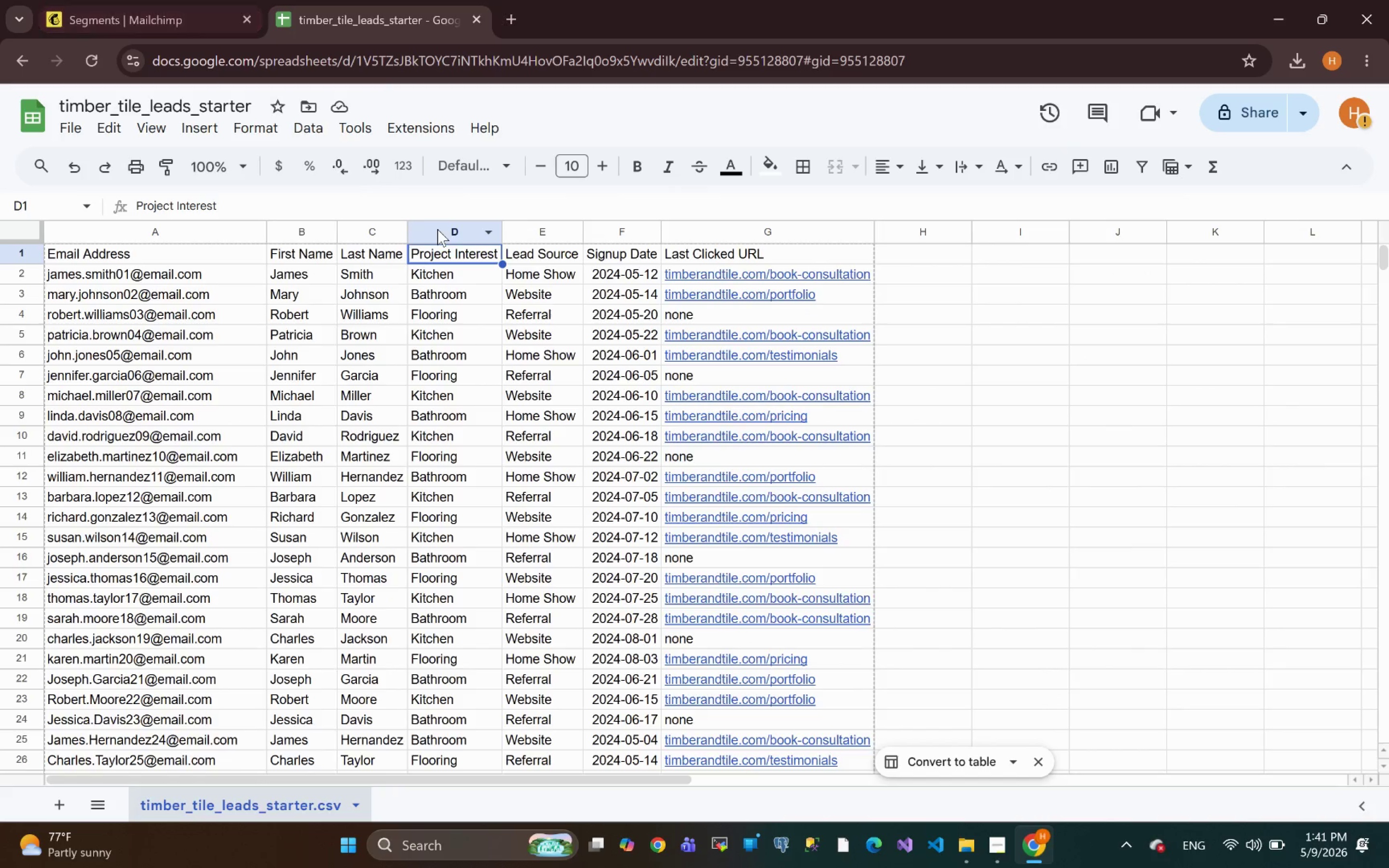 
left_click([160, 14])
 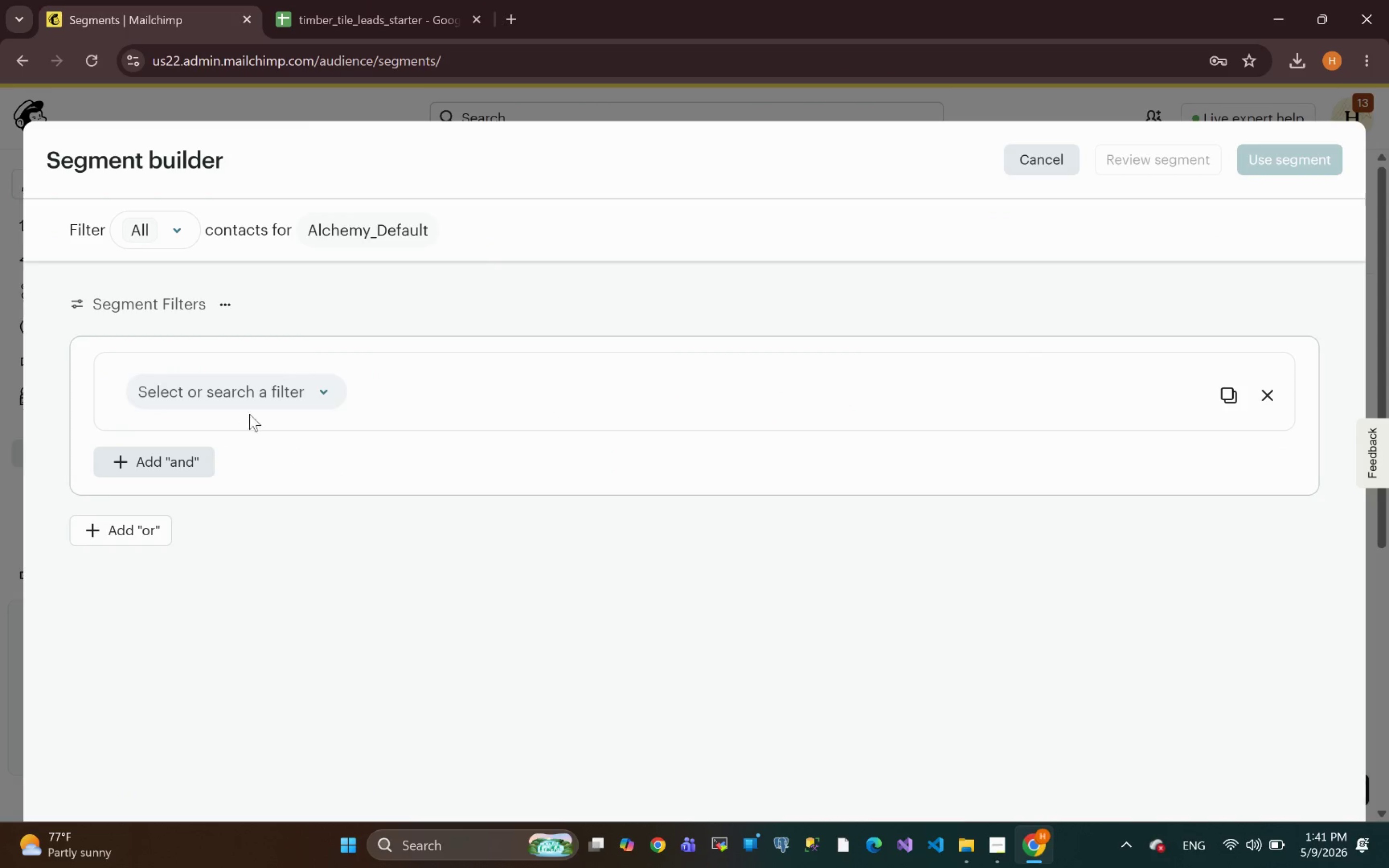 
left_click([234, 403])
 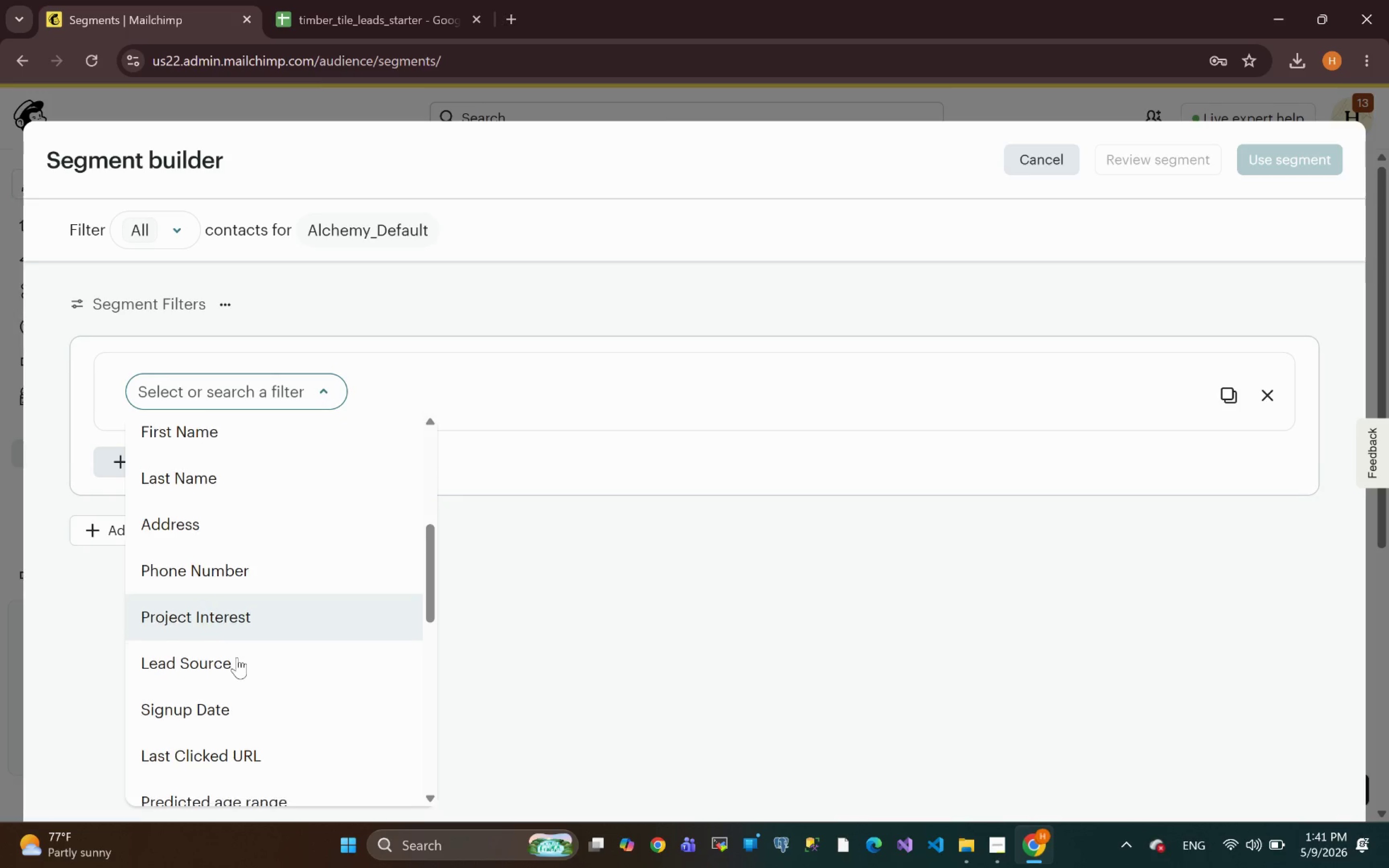 
wait(5.81)
 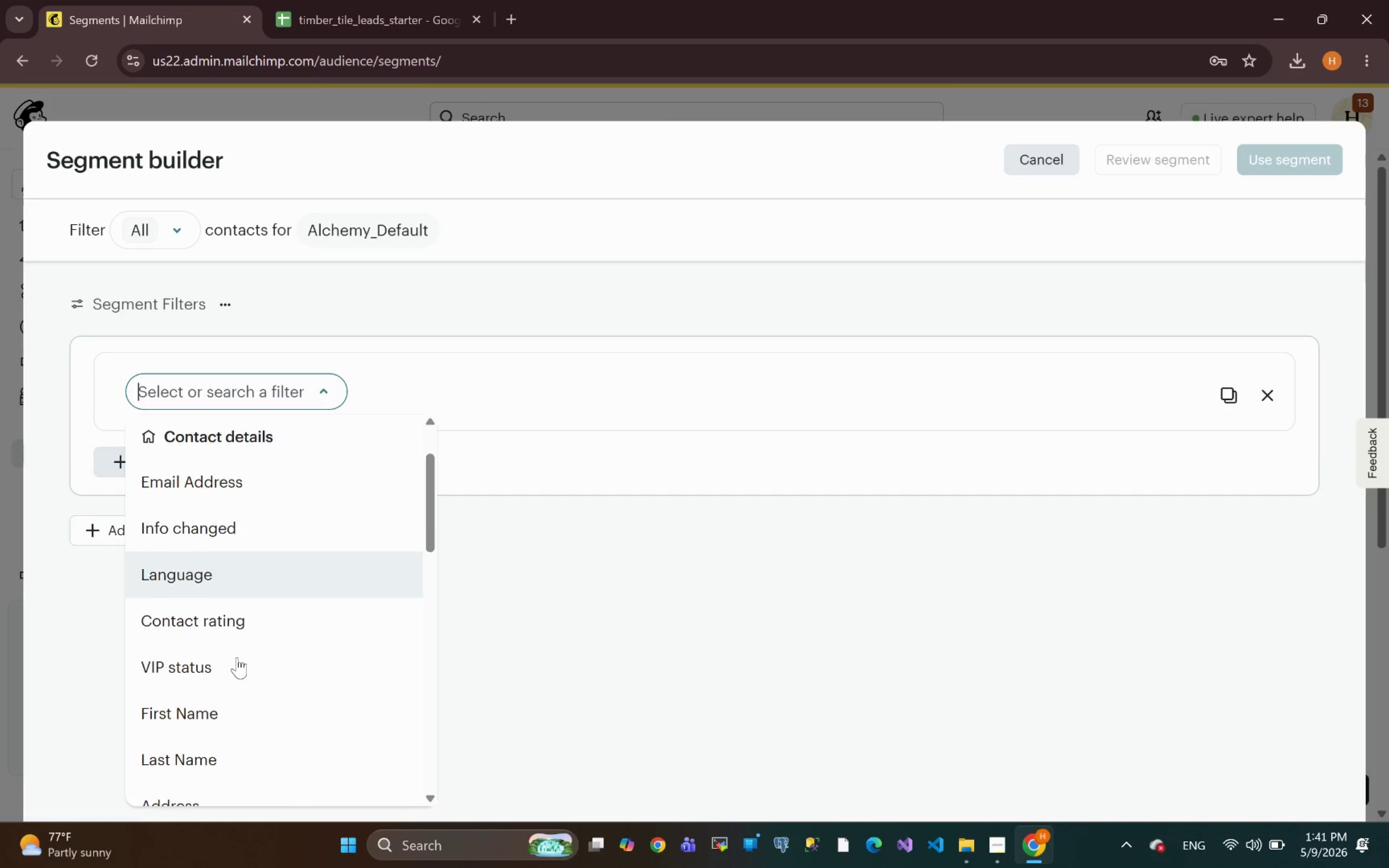 
left_click([226, 617])
 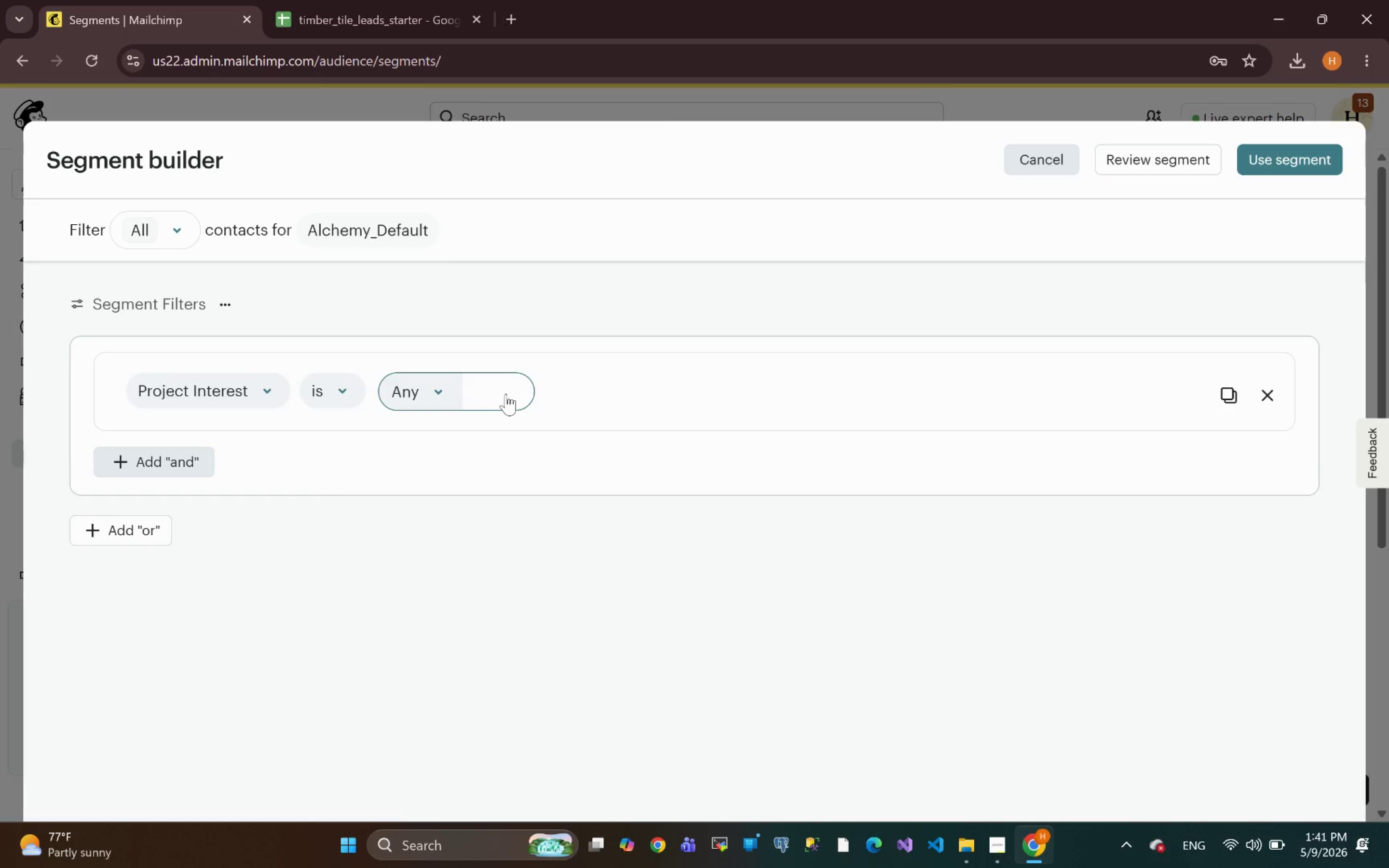 
left_click([372, 7])
 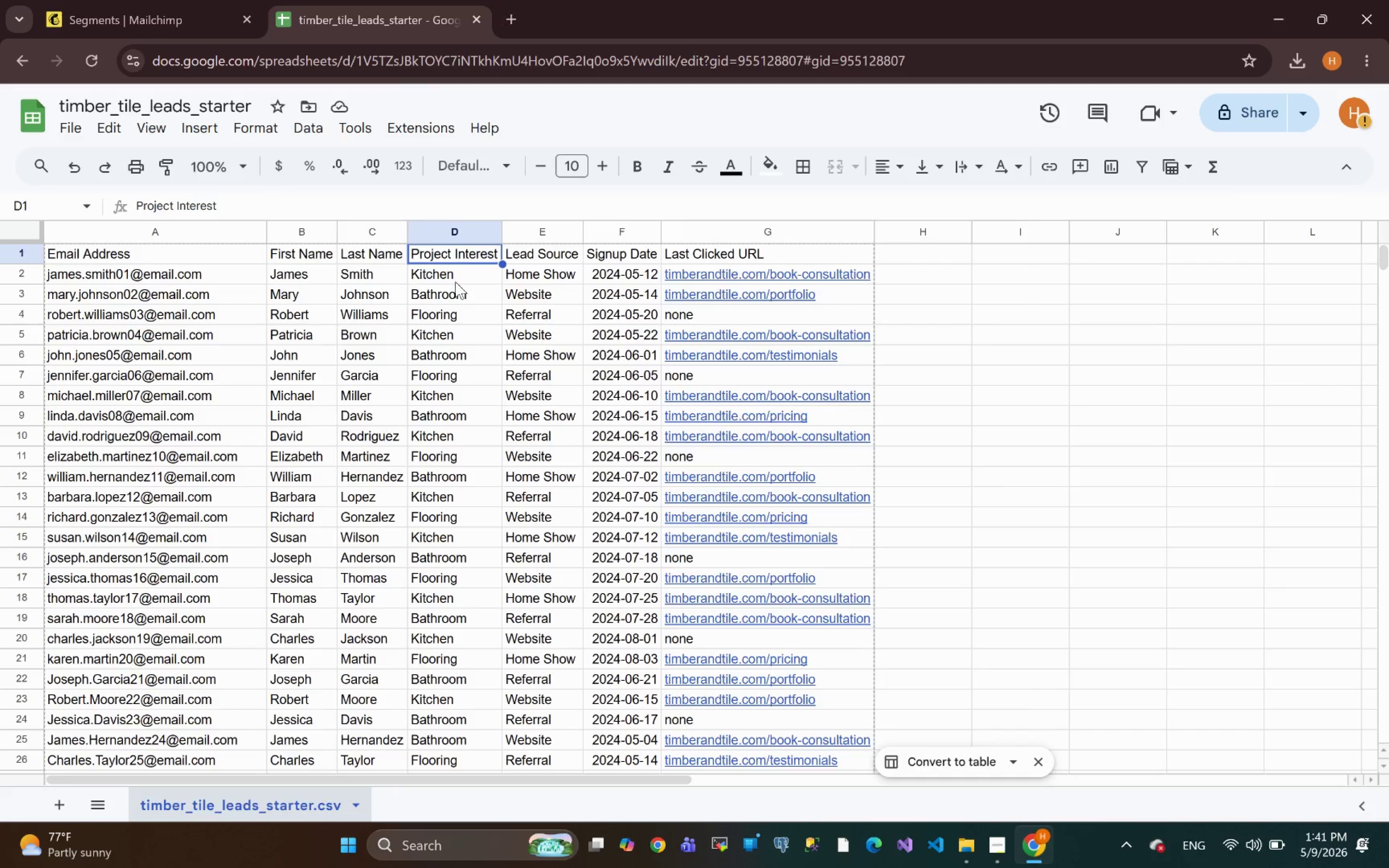 
left_click([445, 275])
 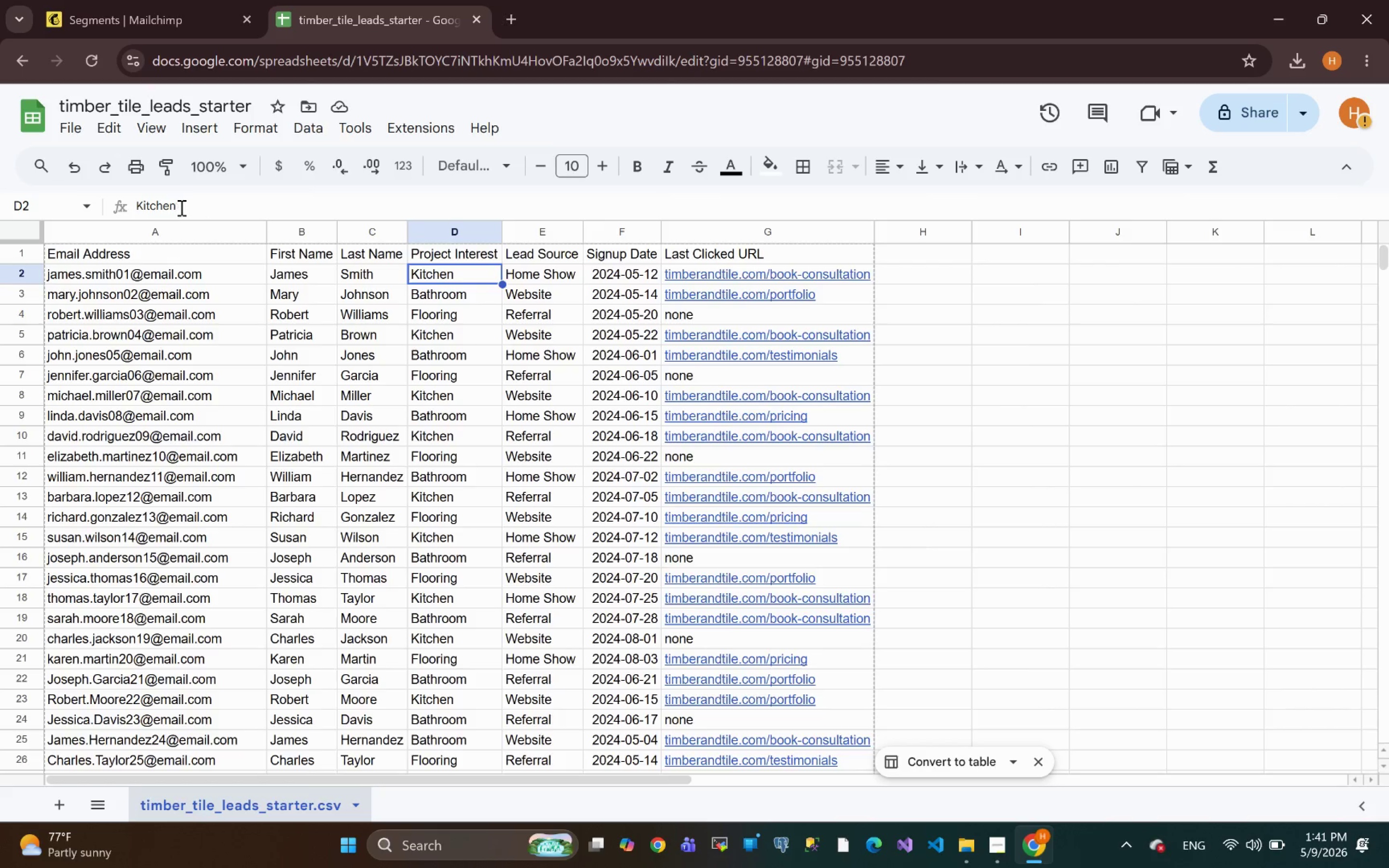 
left_click_drag(start_coordinate=[186, 207], to_coordinate=[77, 201])
 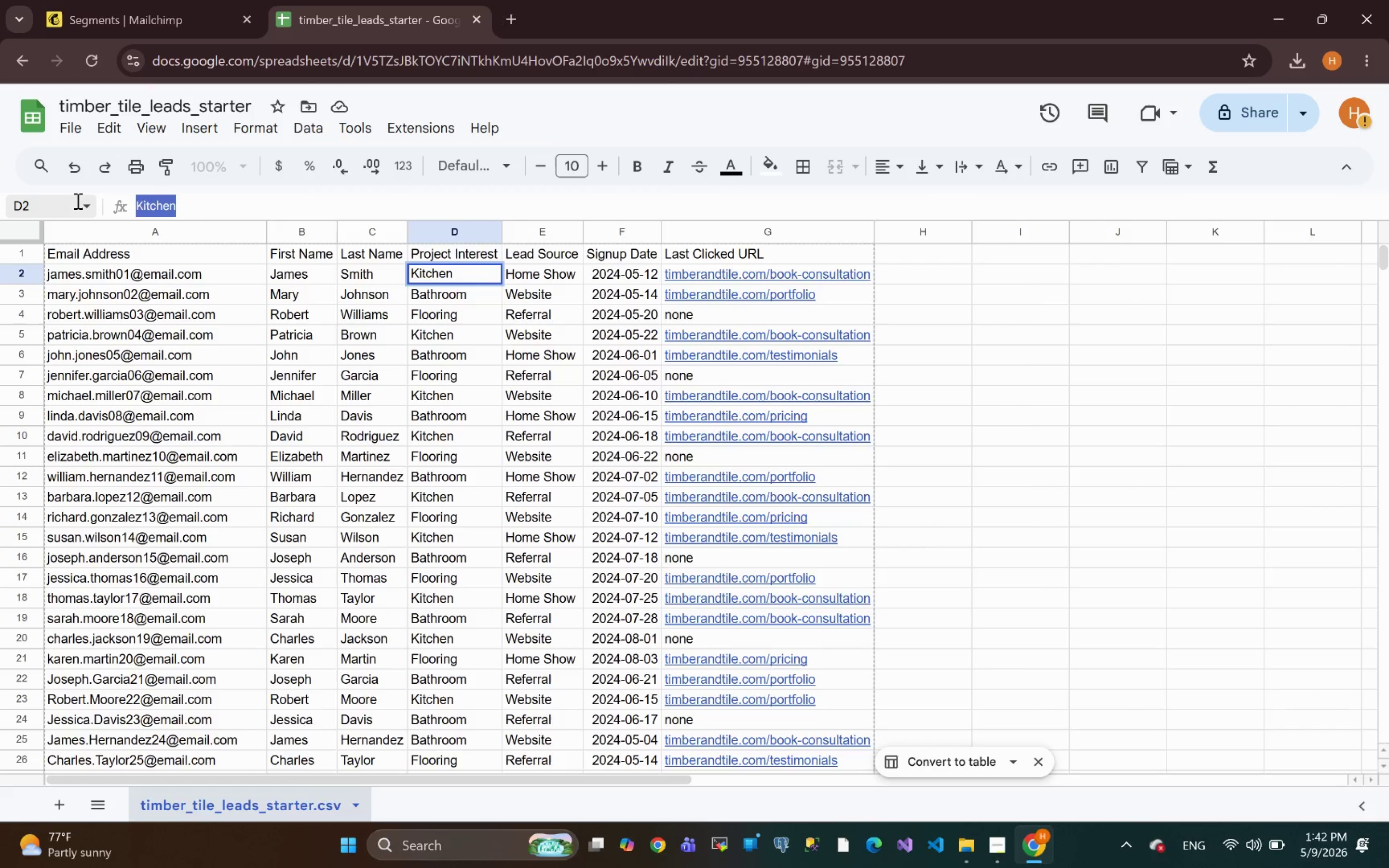 
key(Control+C)
 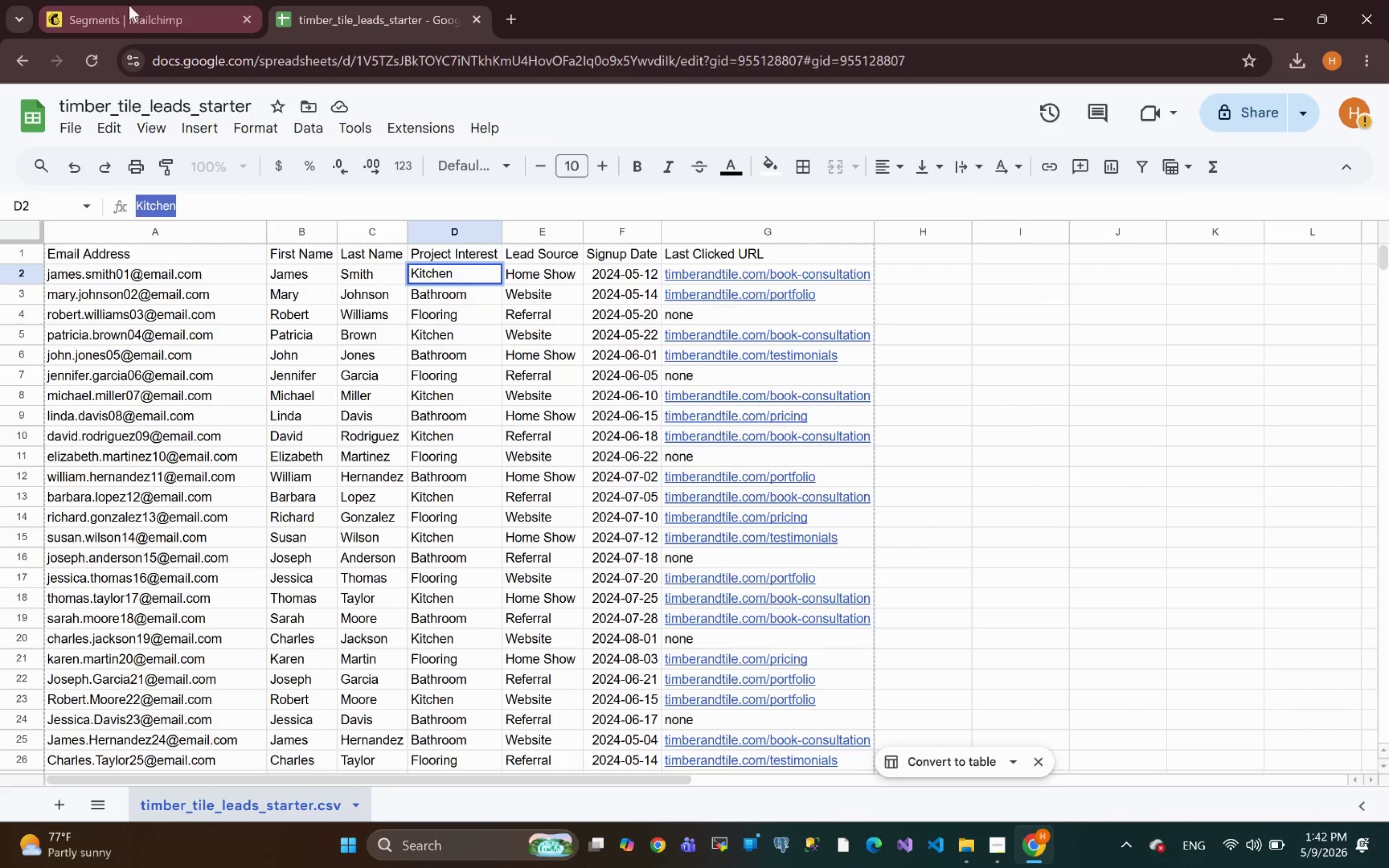 
left_click([124, 15])
 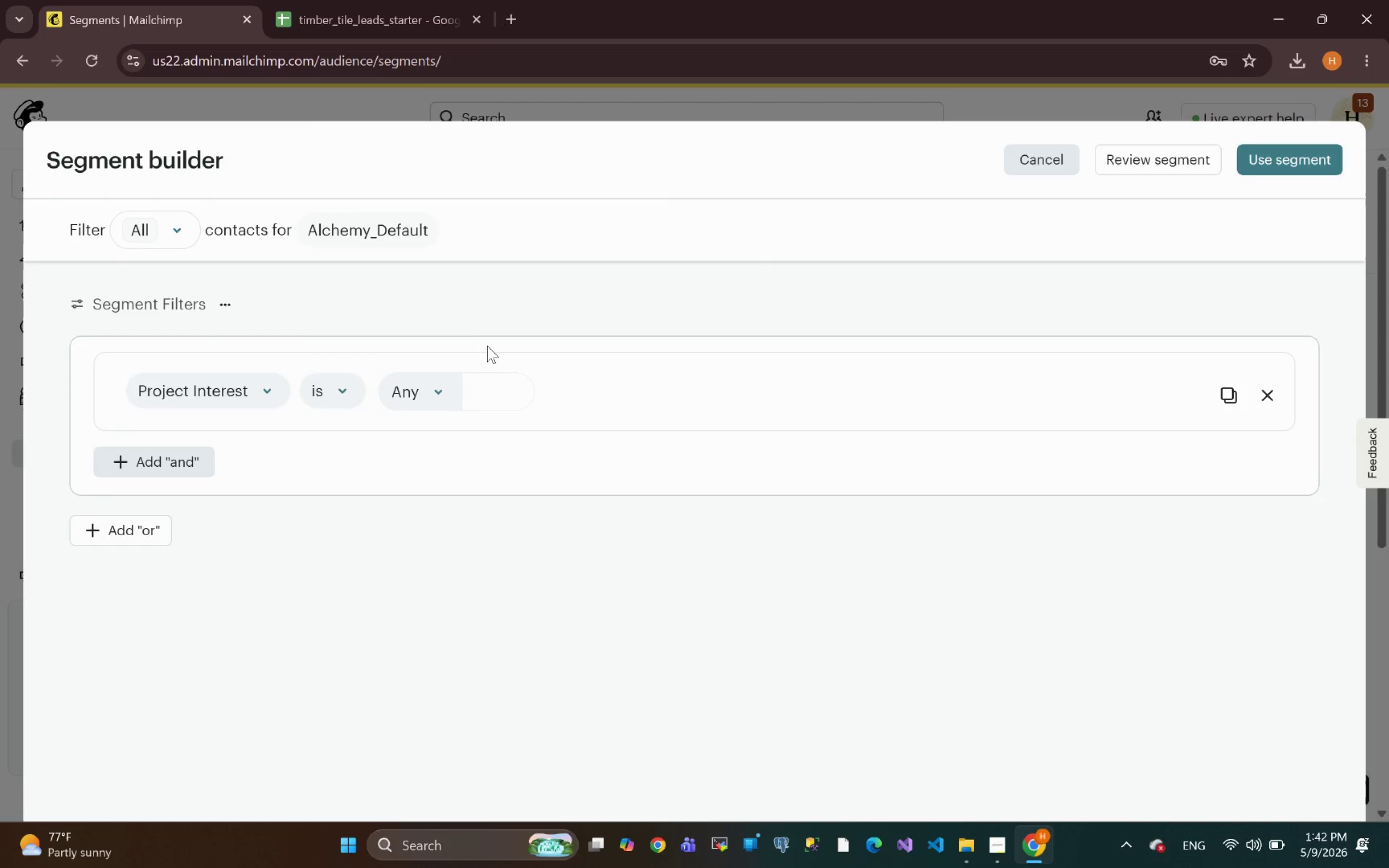 
key(Control+V)
 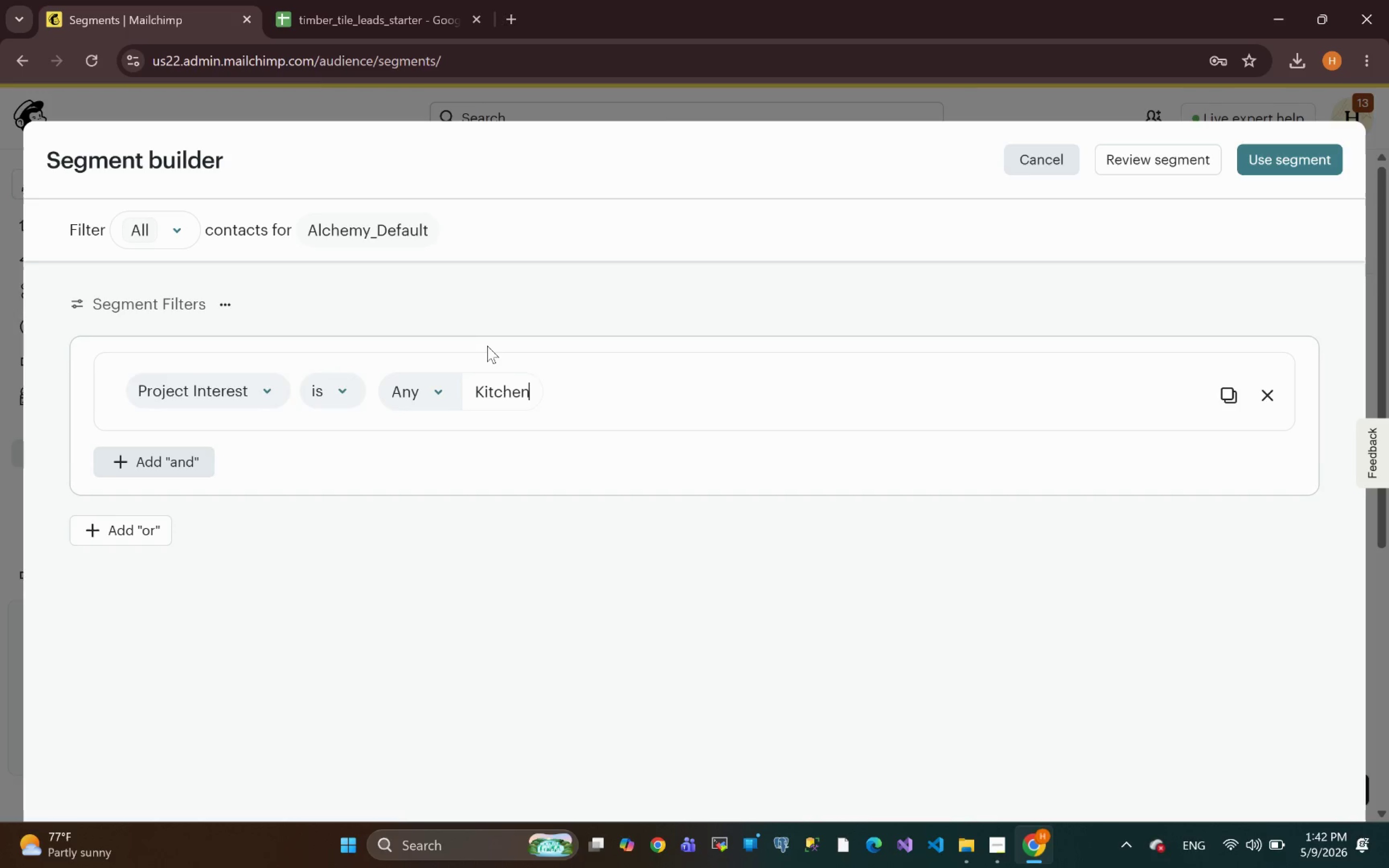 
wait(14.58)
 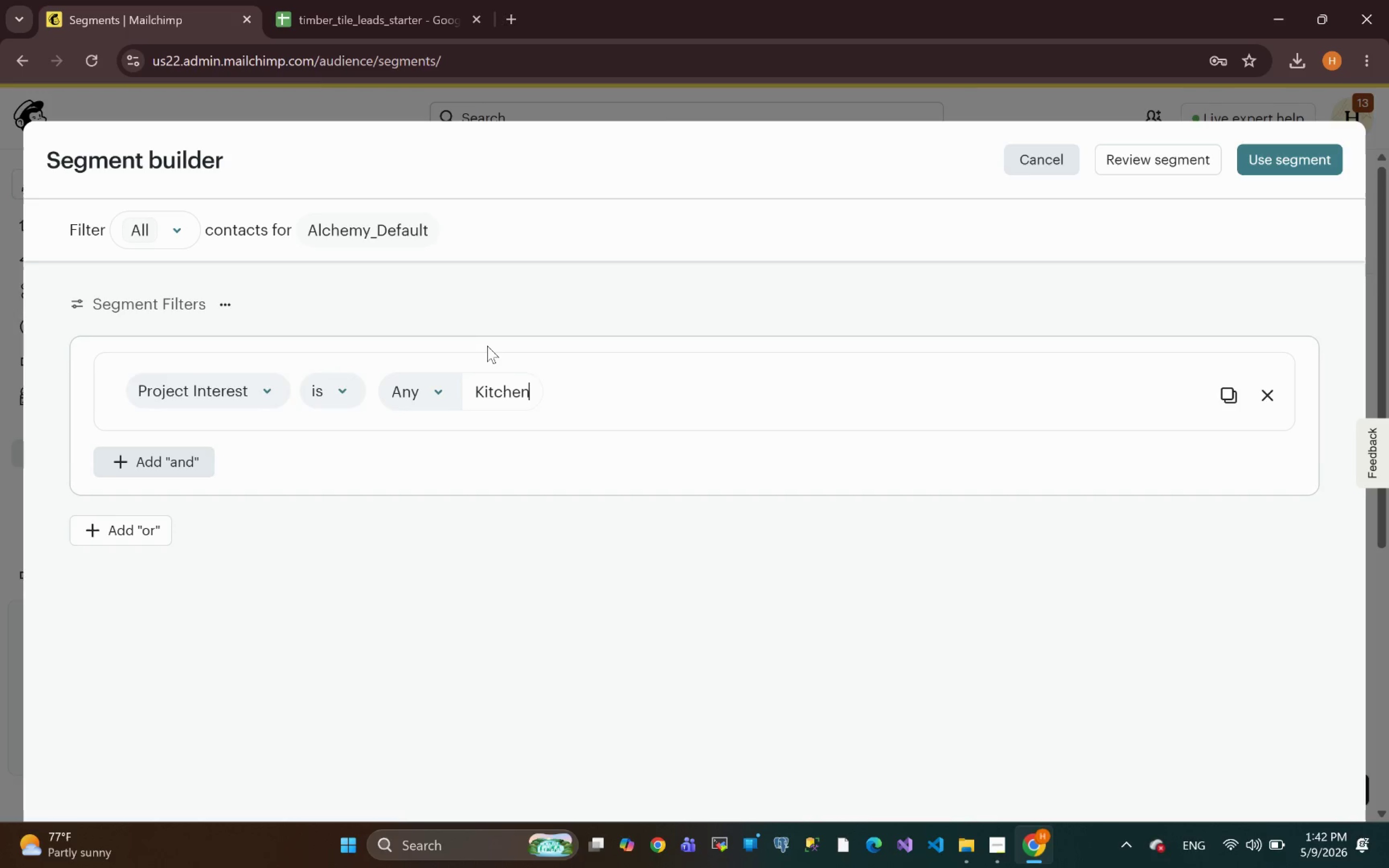 
left_click([1005, 854])